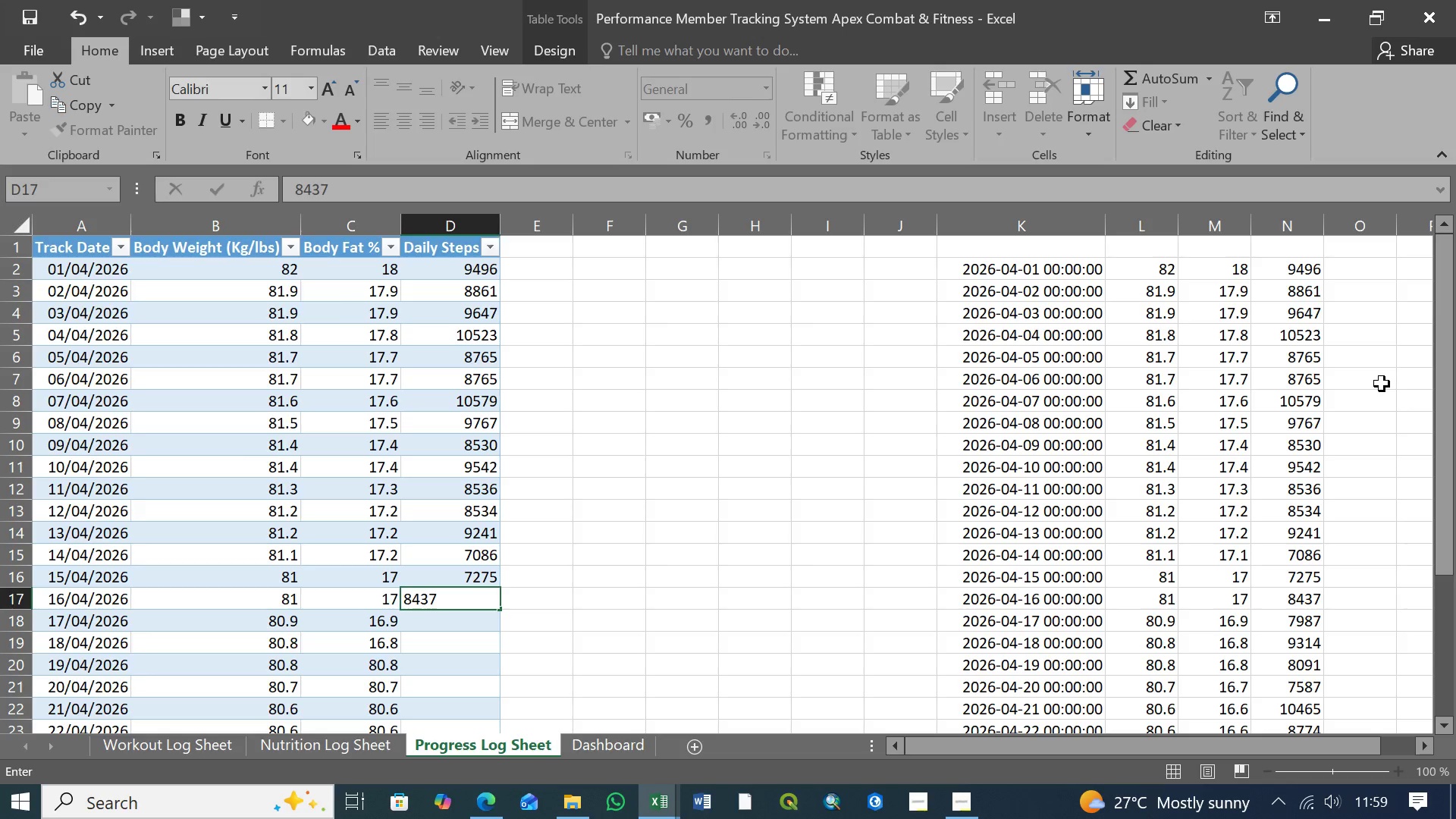 
key(Enter)
 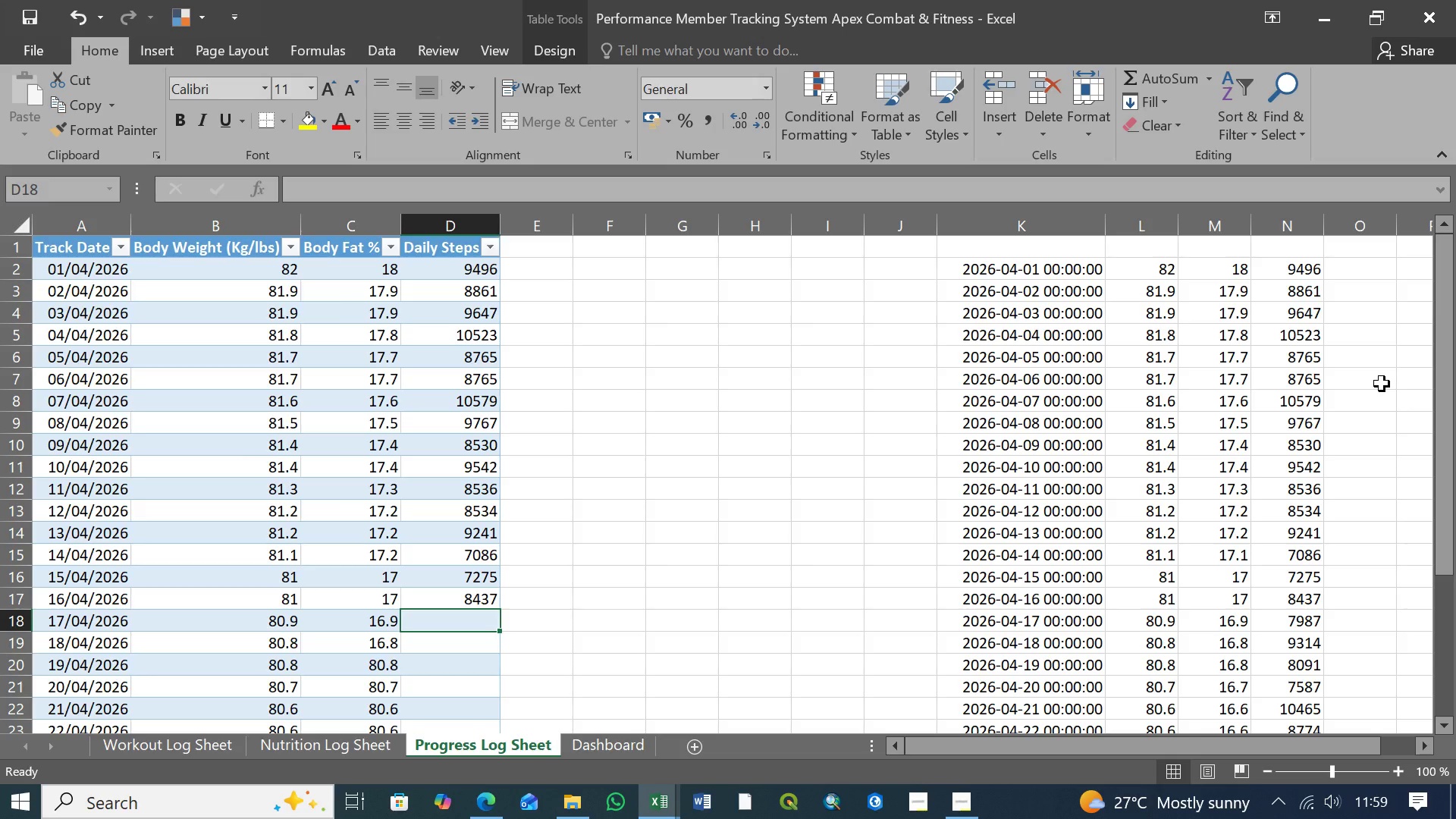 
wait(5.75)
 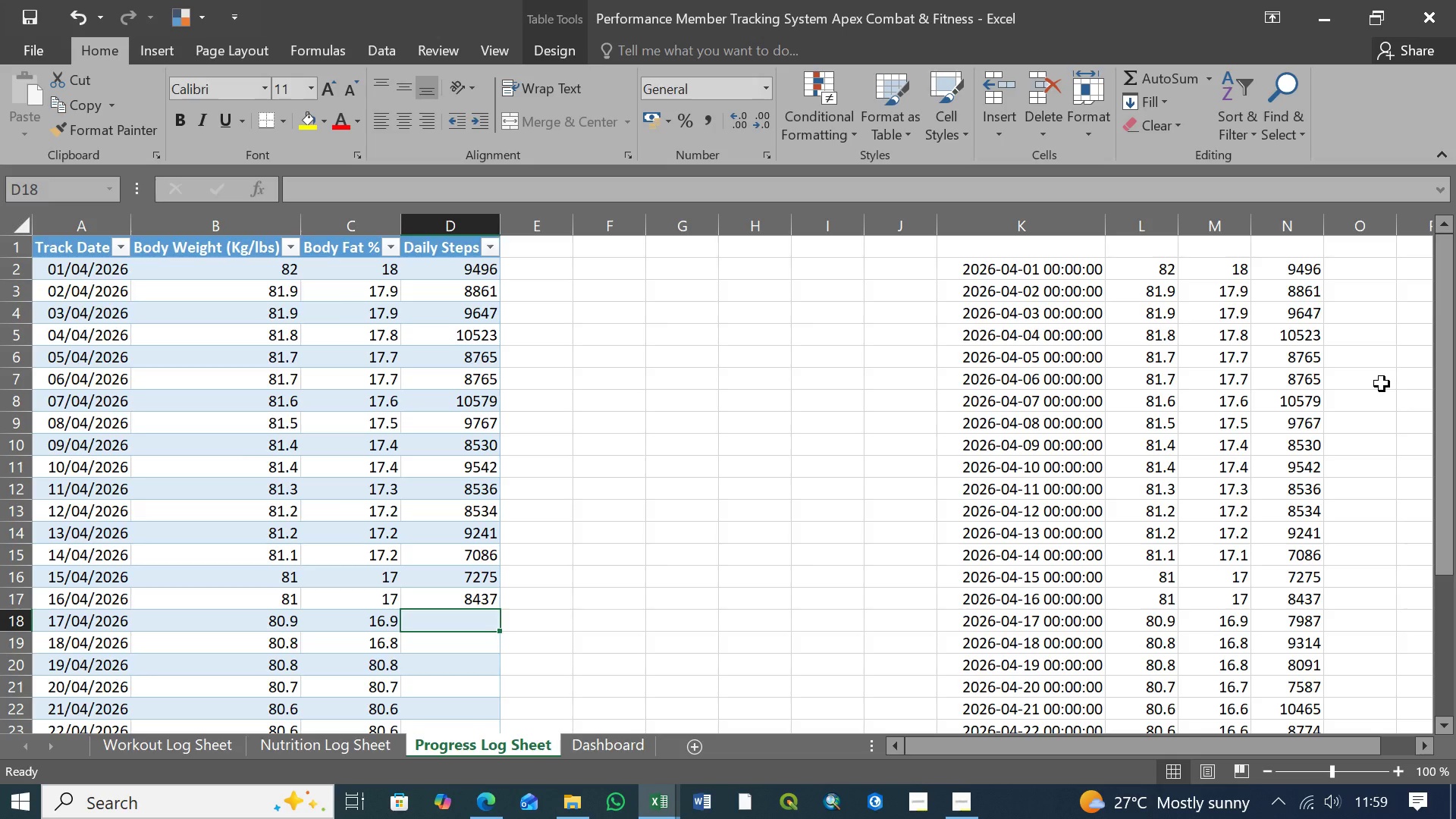 
type(7987)
 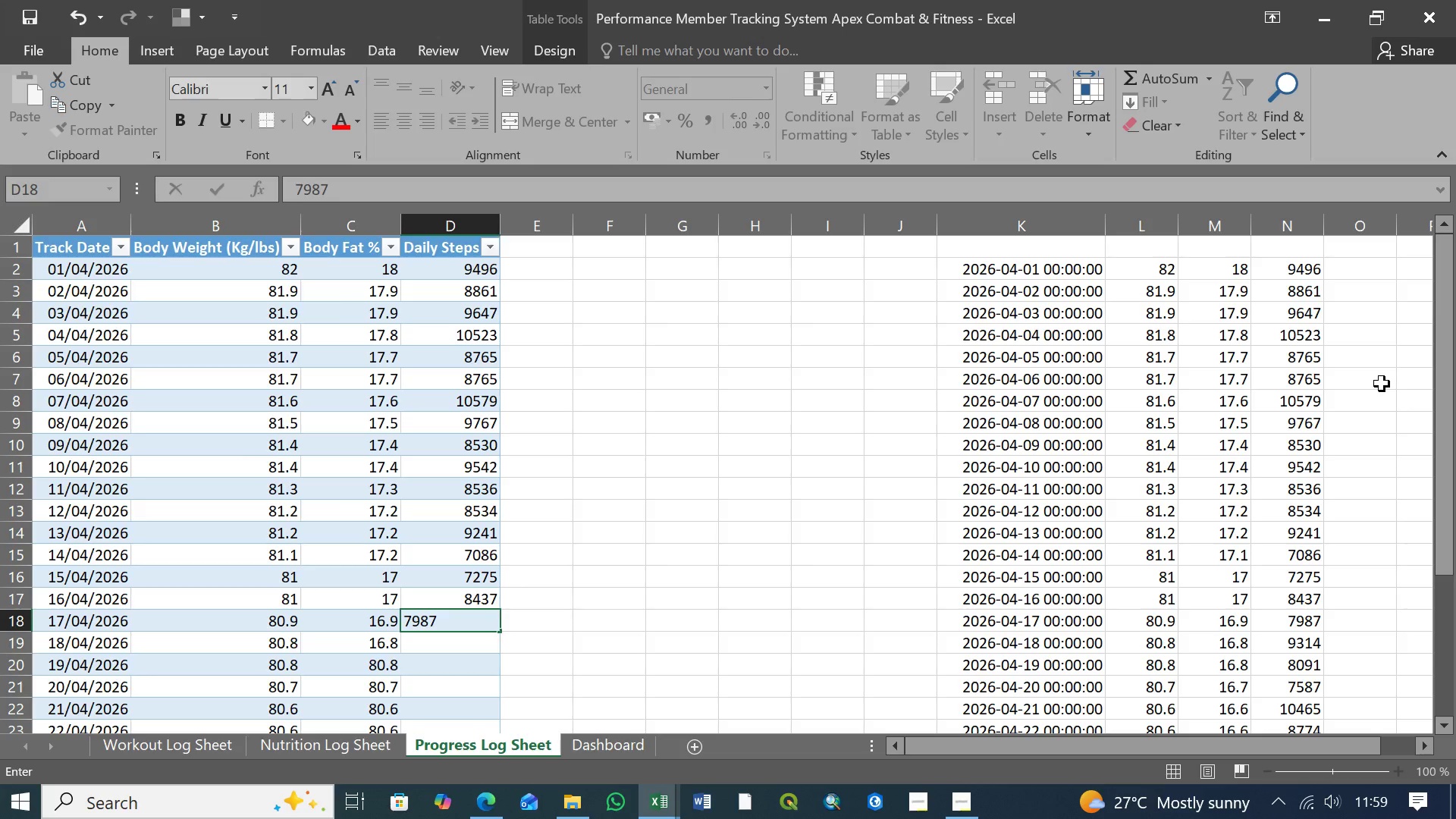 
key(Enter)
 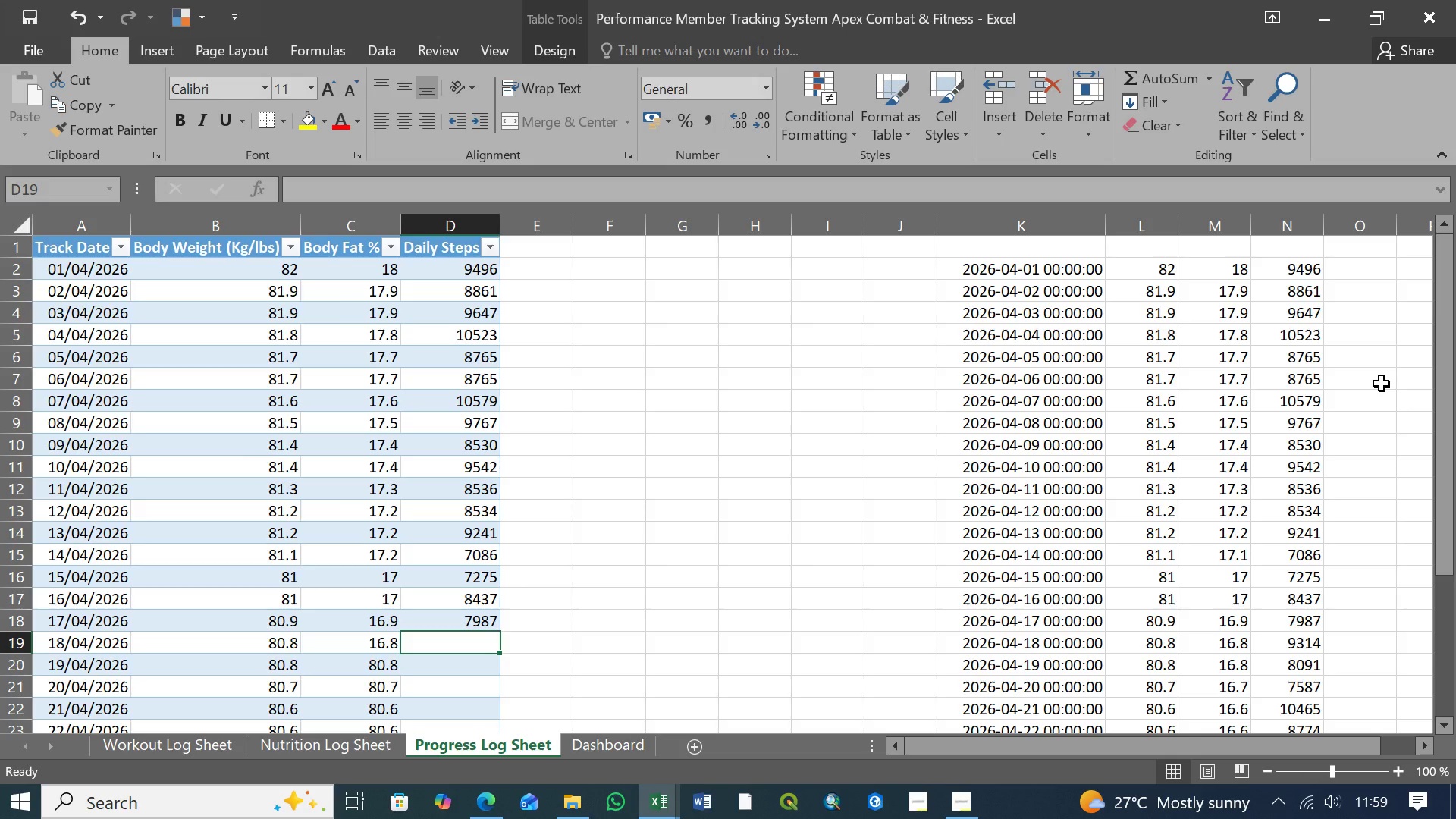 
wait(7.19)
 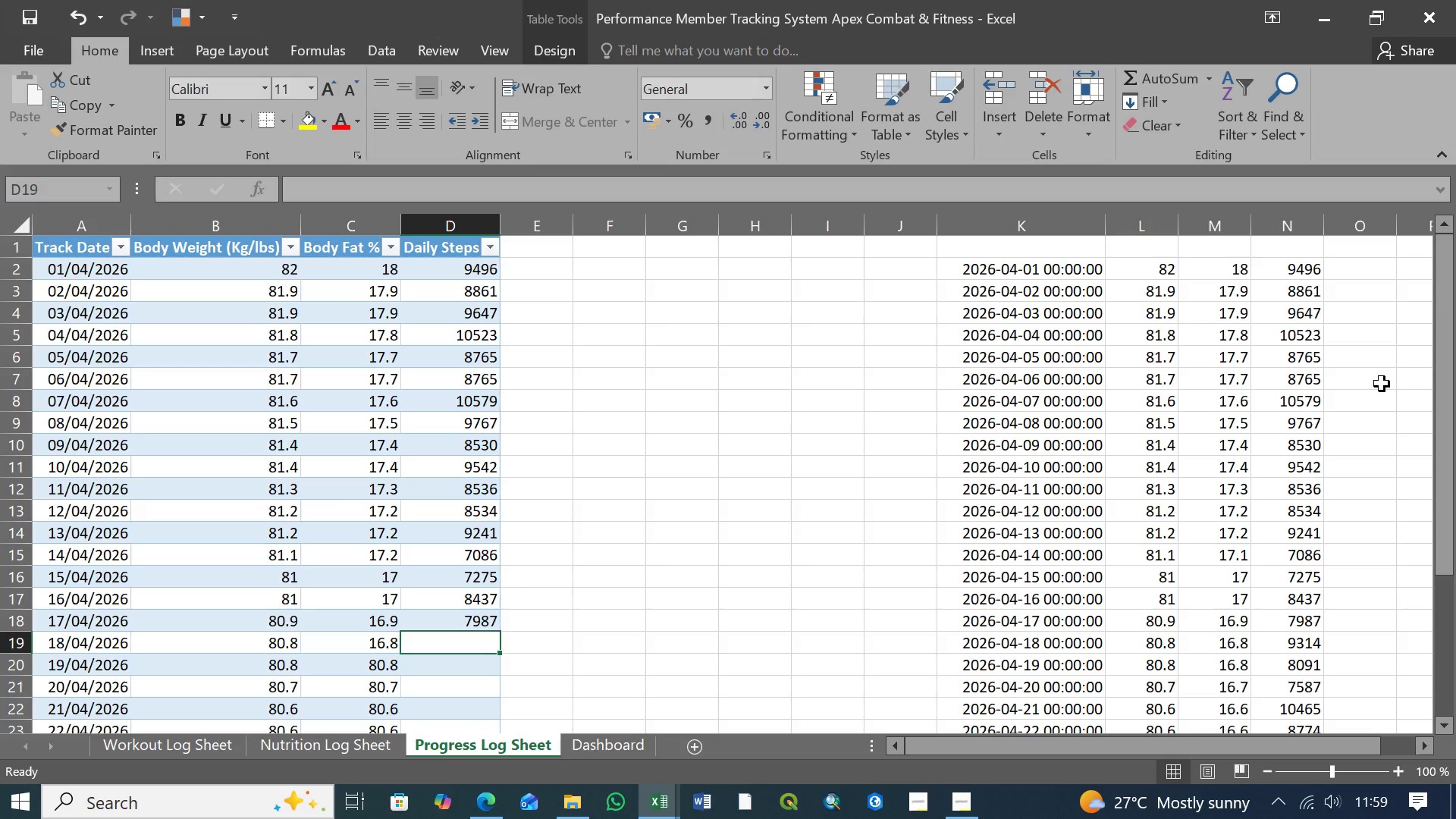 
type(9314)
 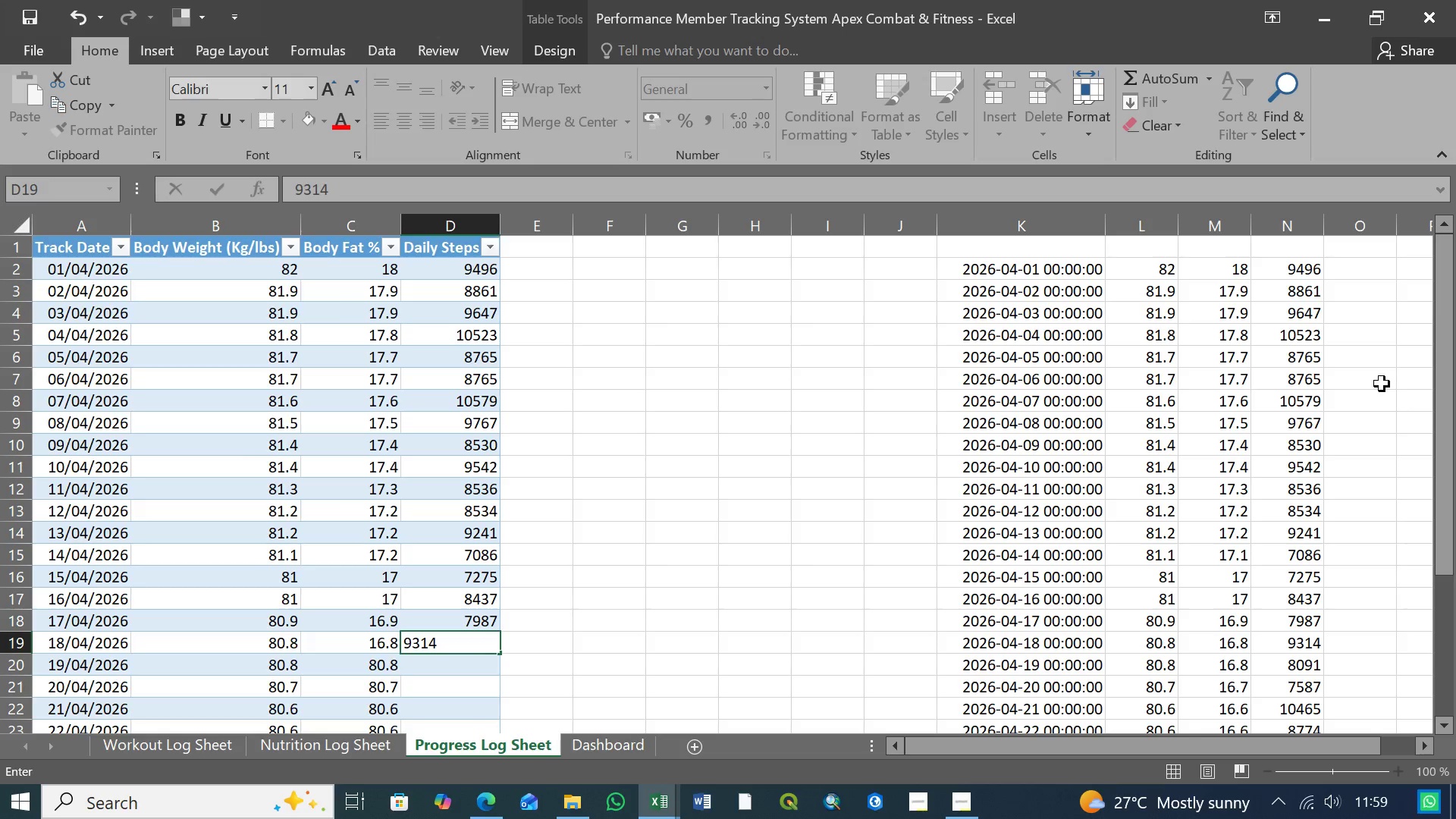 
key(Enter)
 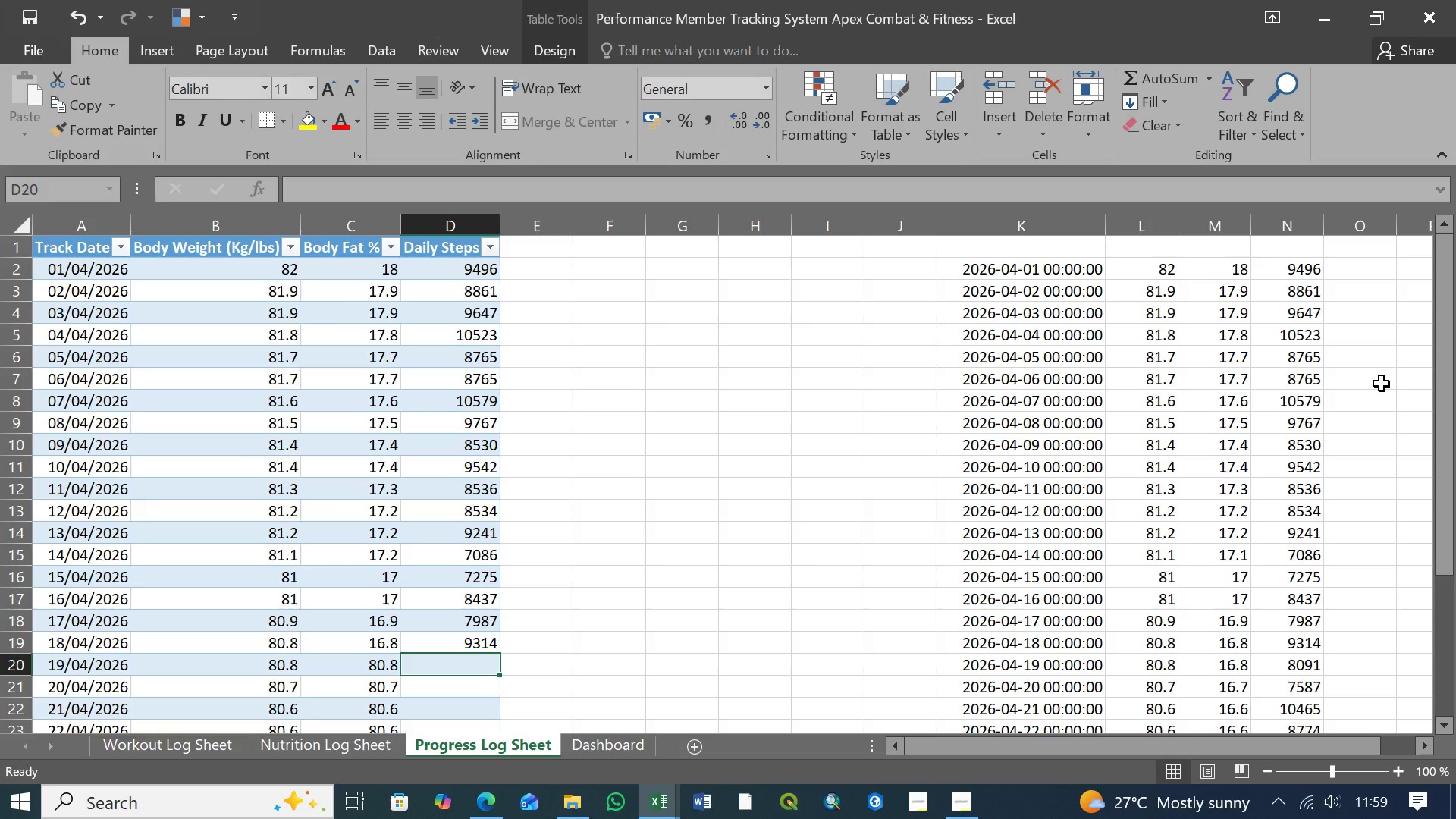 
type(8091)
 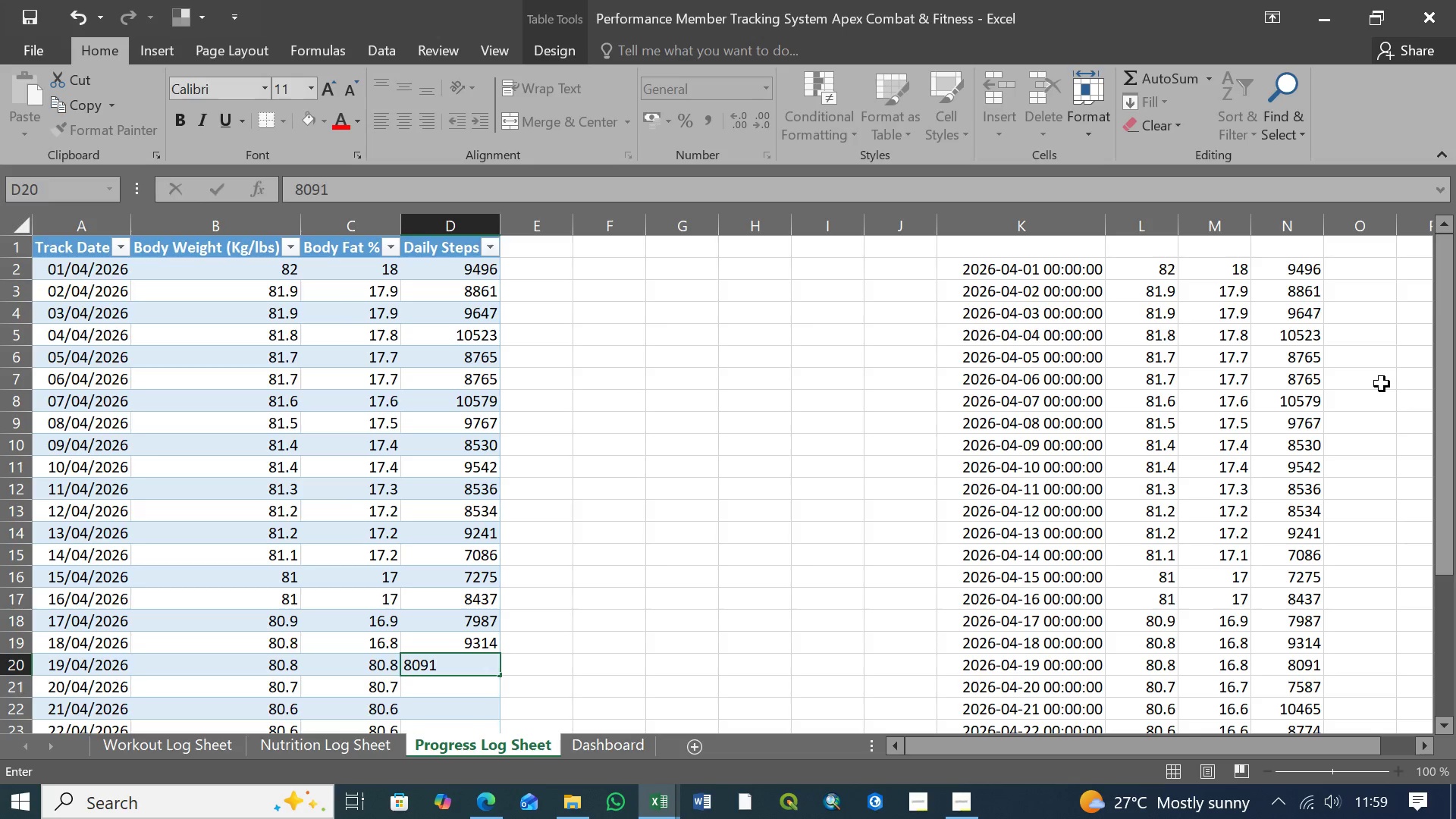 
key(Enter)
 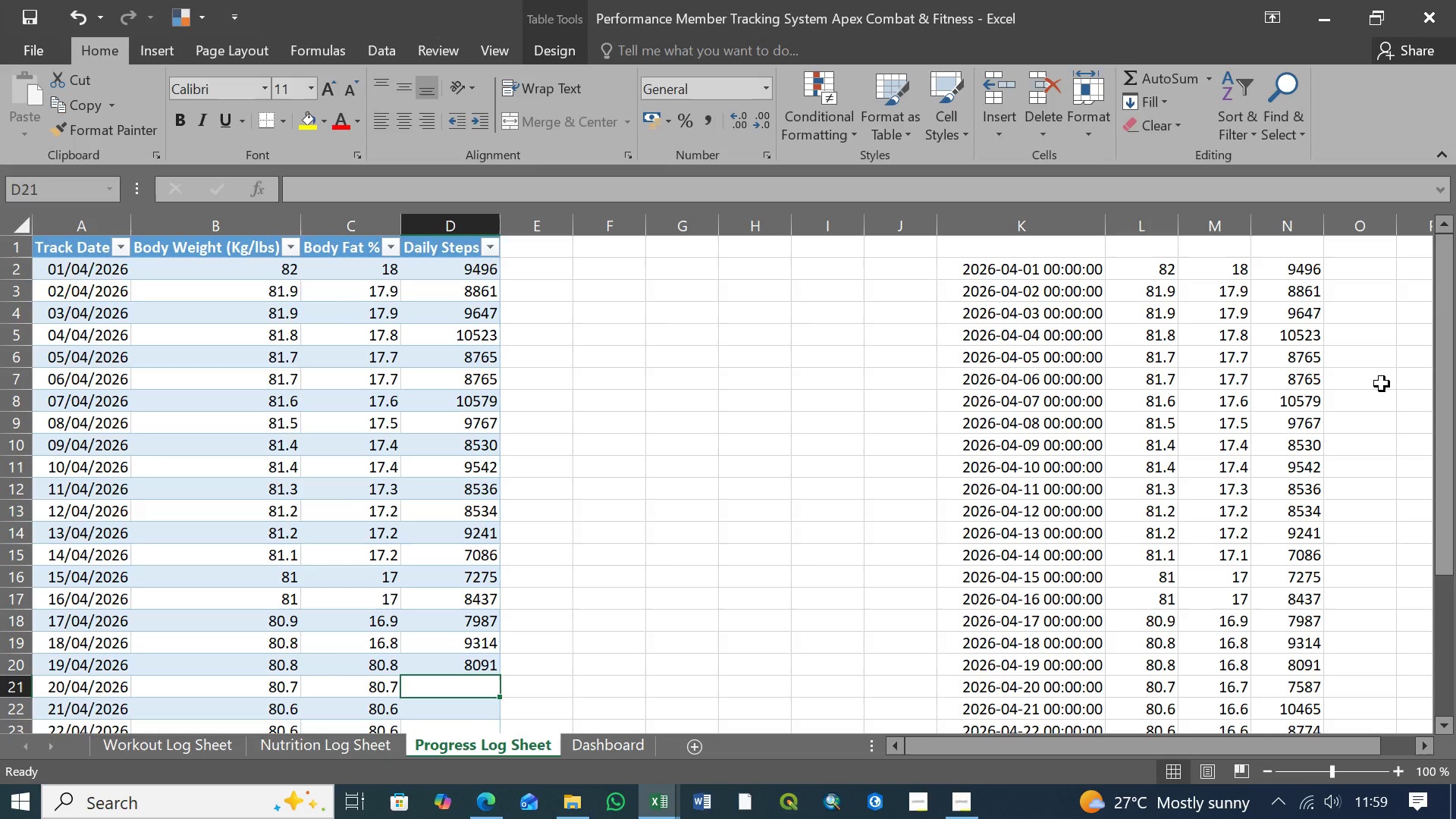 
wait(7.67)
 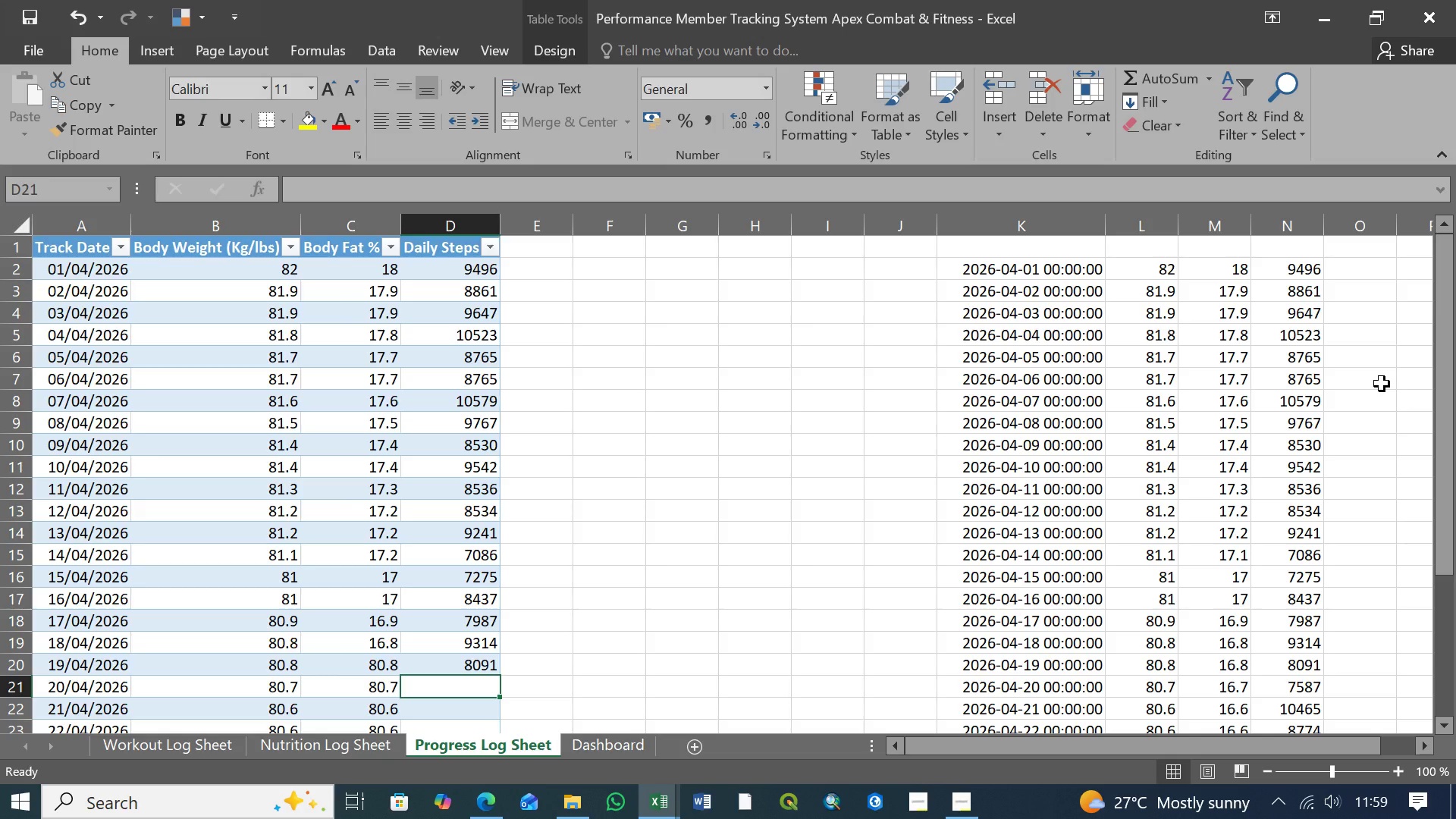 
type(7587)
 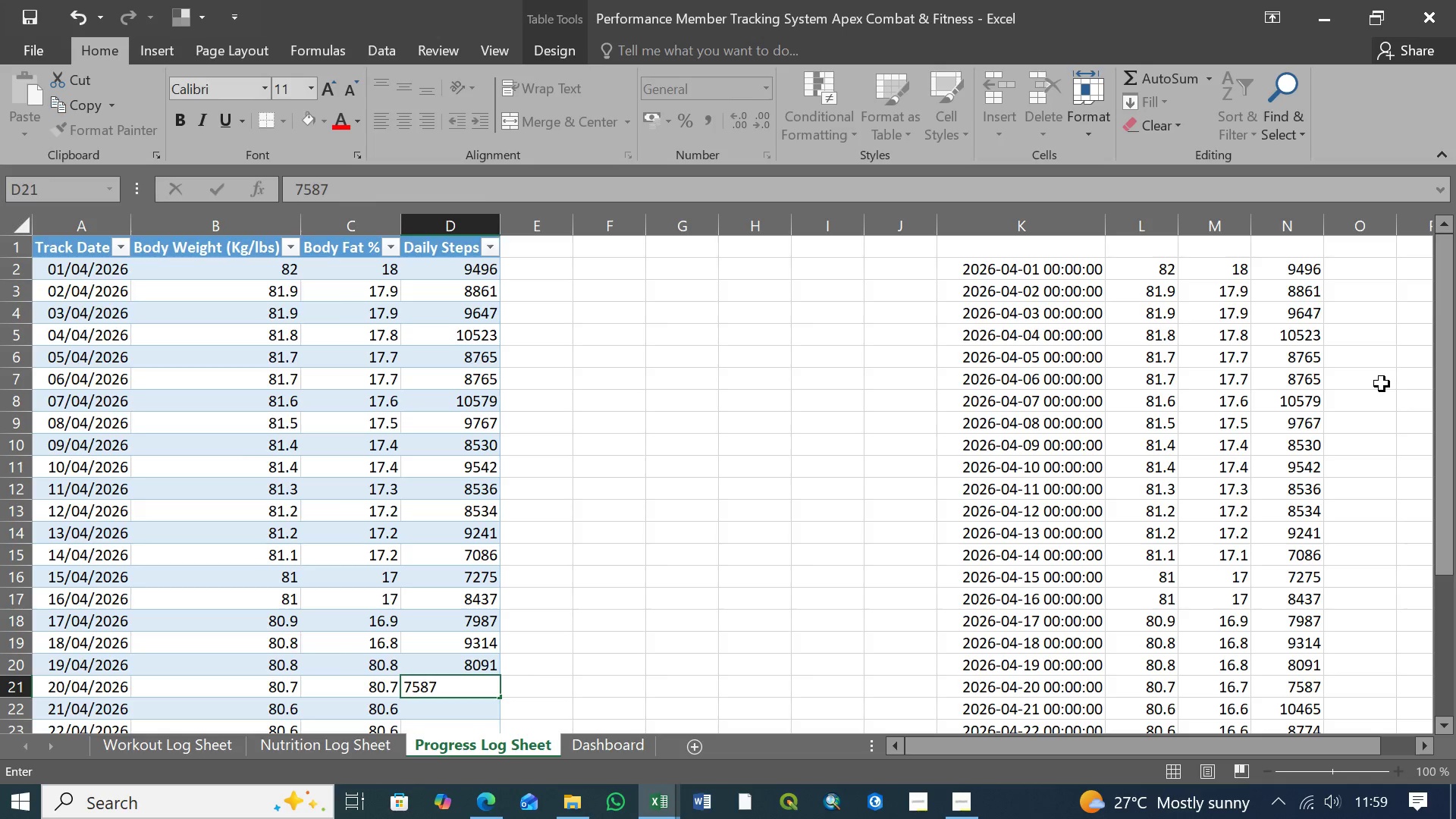 
key(Enter)
 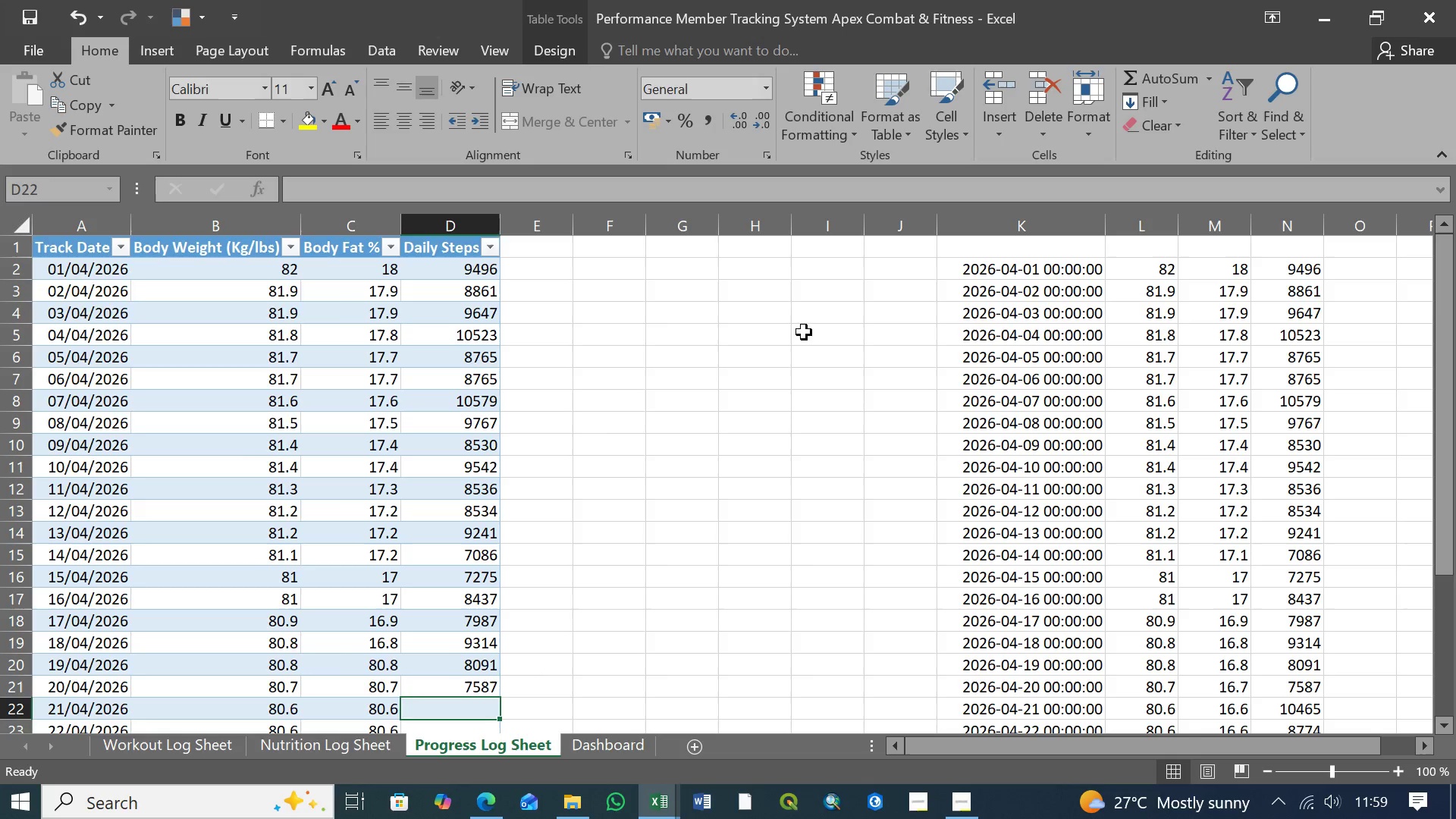 
scroll: coordinate [491, 493], scroll_direction: down, amount: 4.0
 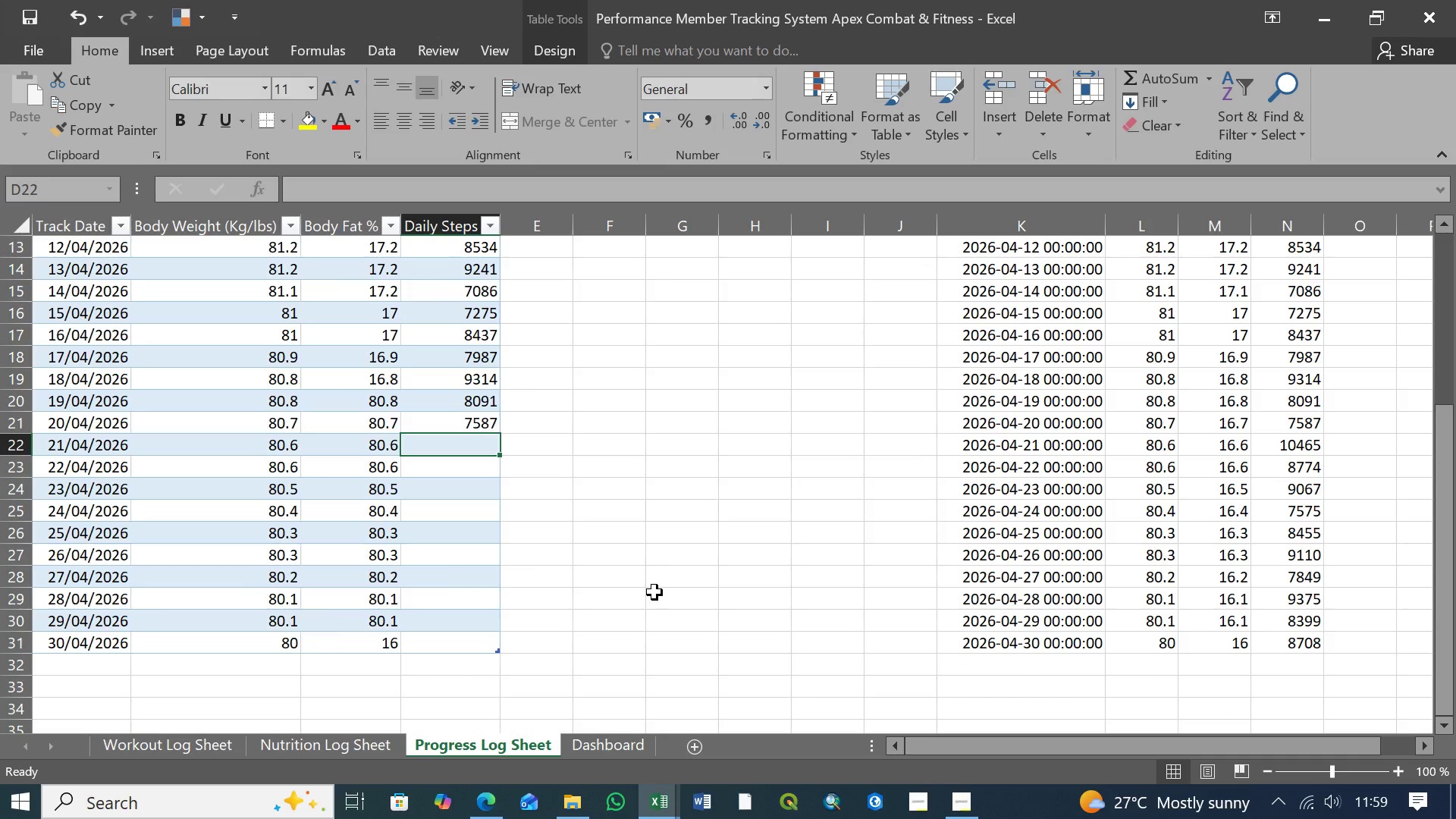 
wait(6.92)
 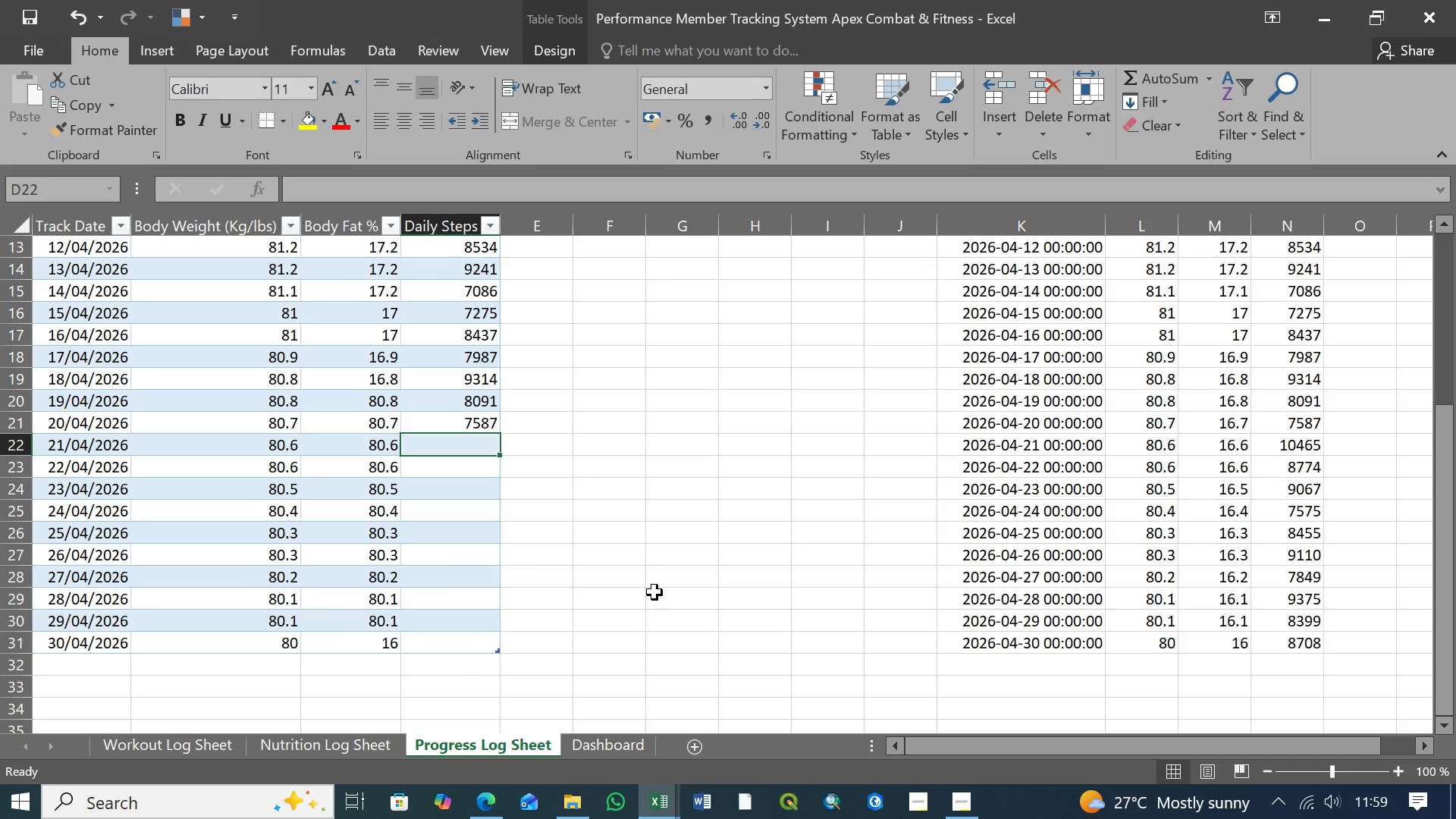 
type(10465)
 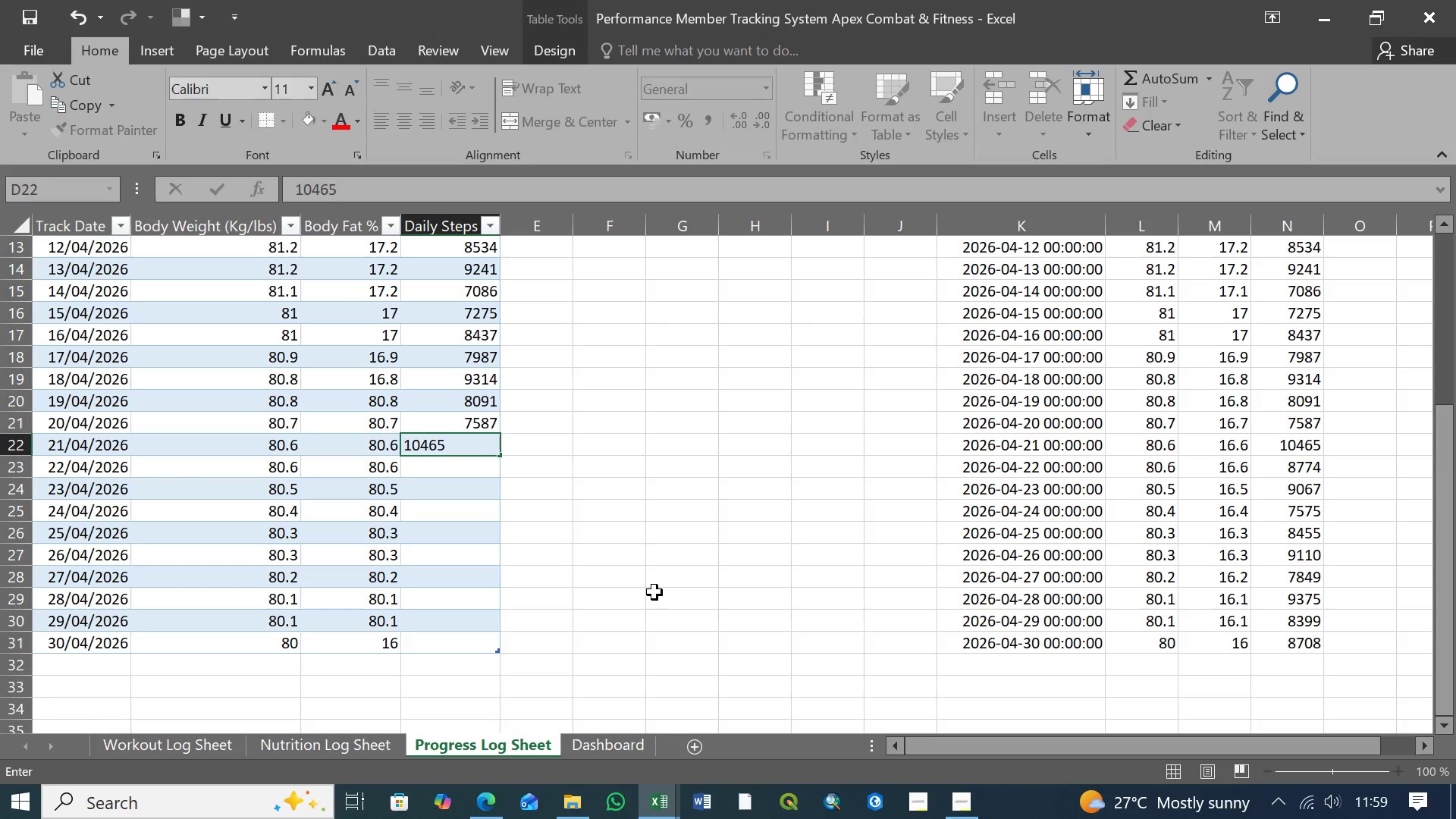 
key(Enter)
 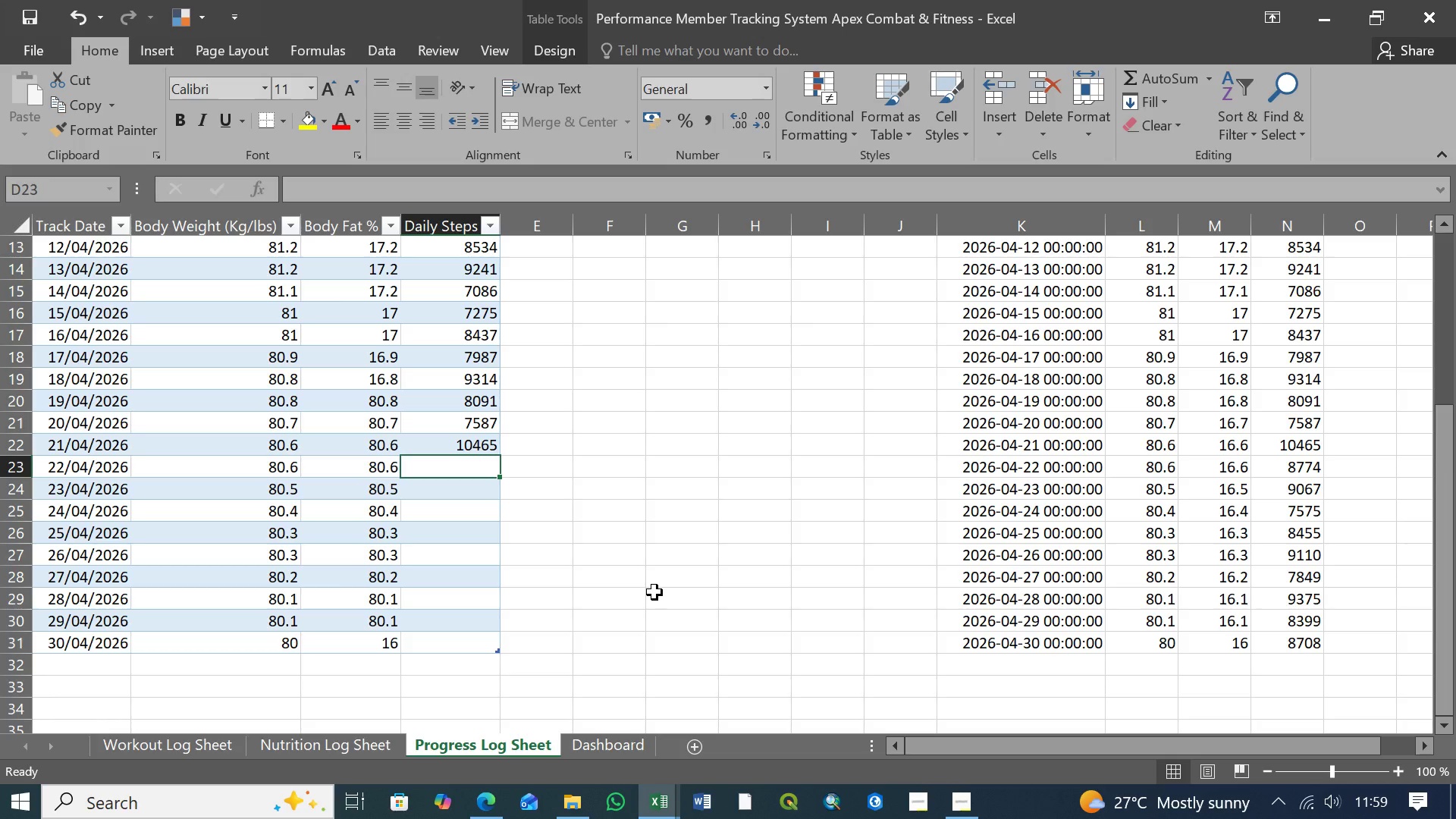 
wait(7.17)
 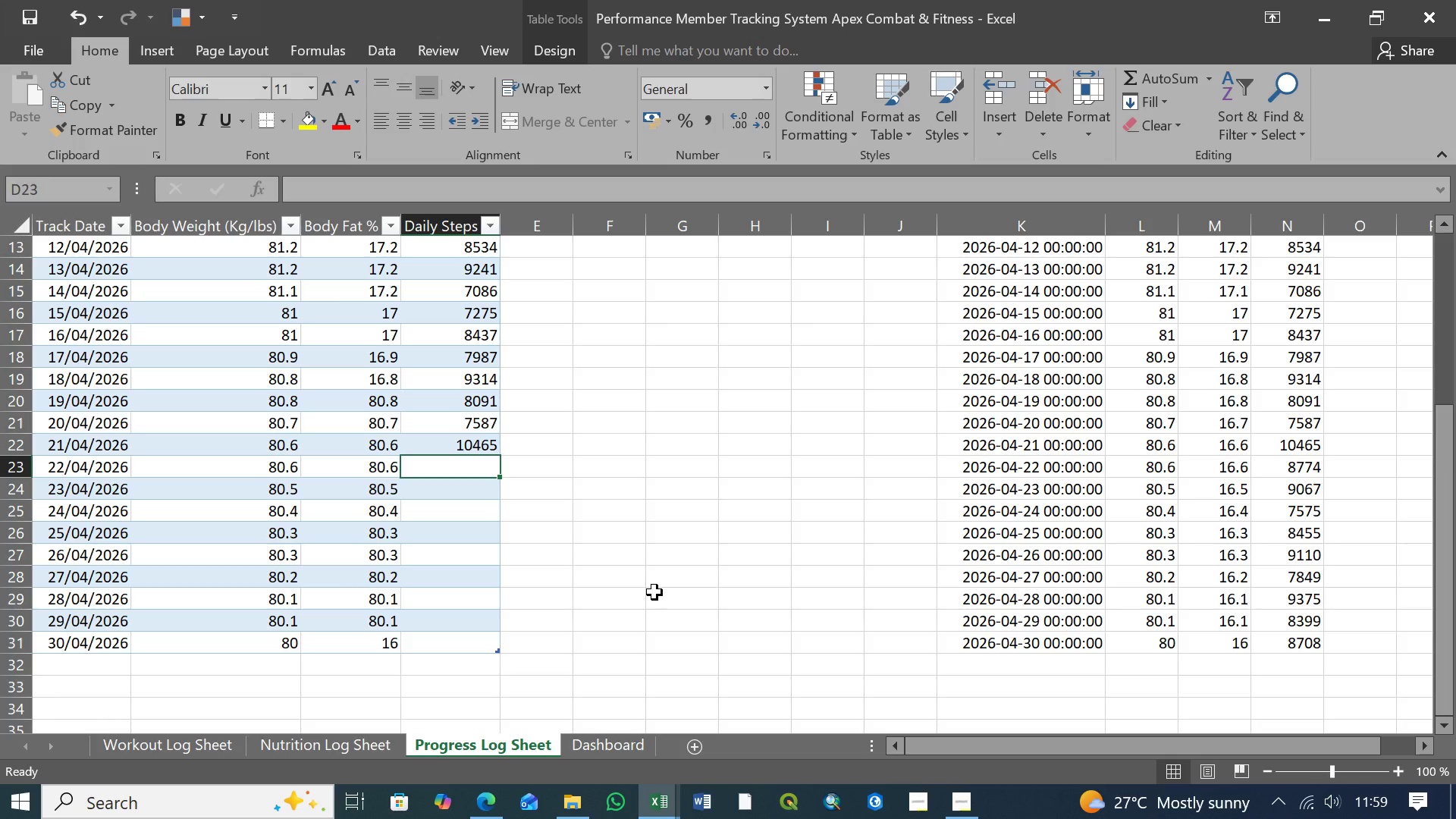 
type(8774)
 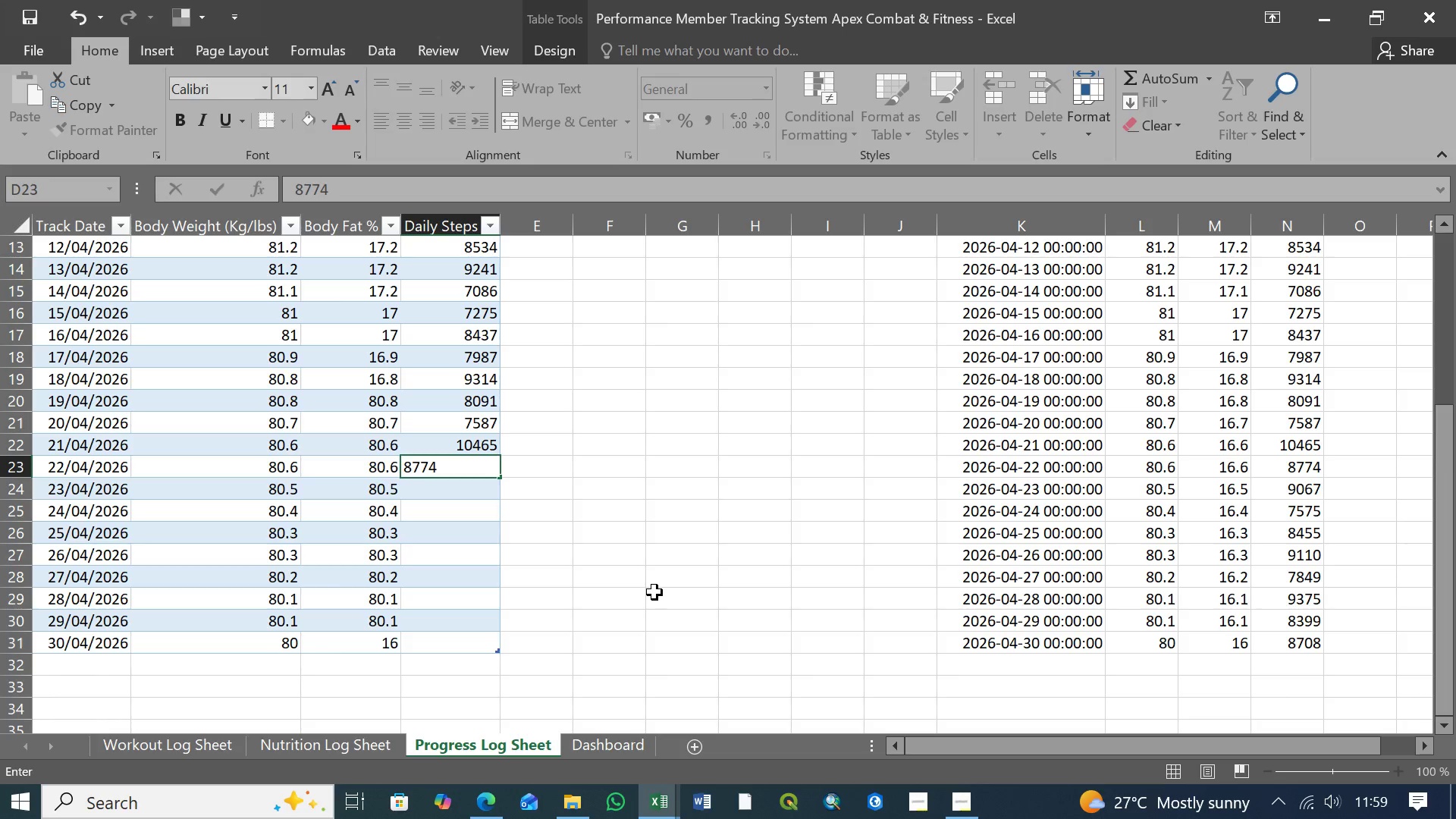 
key(Enter)
 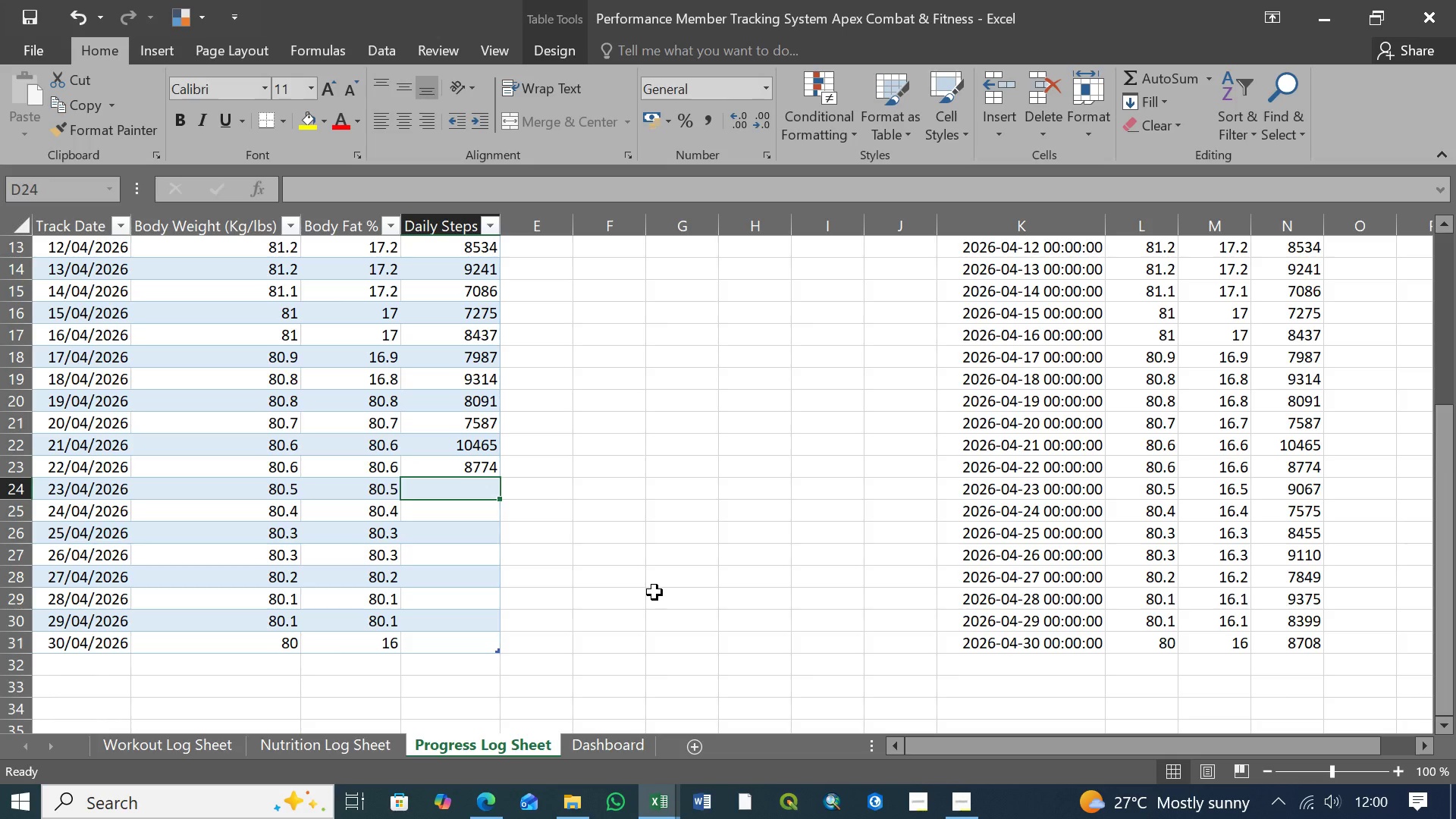 
type(9067)
 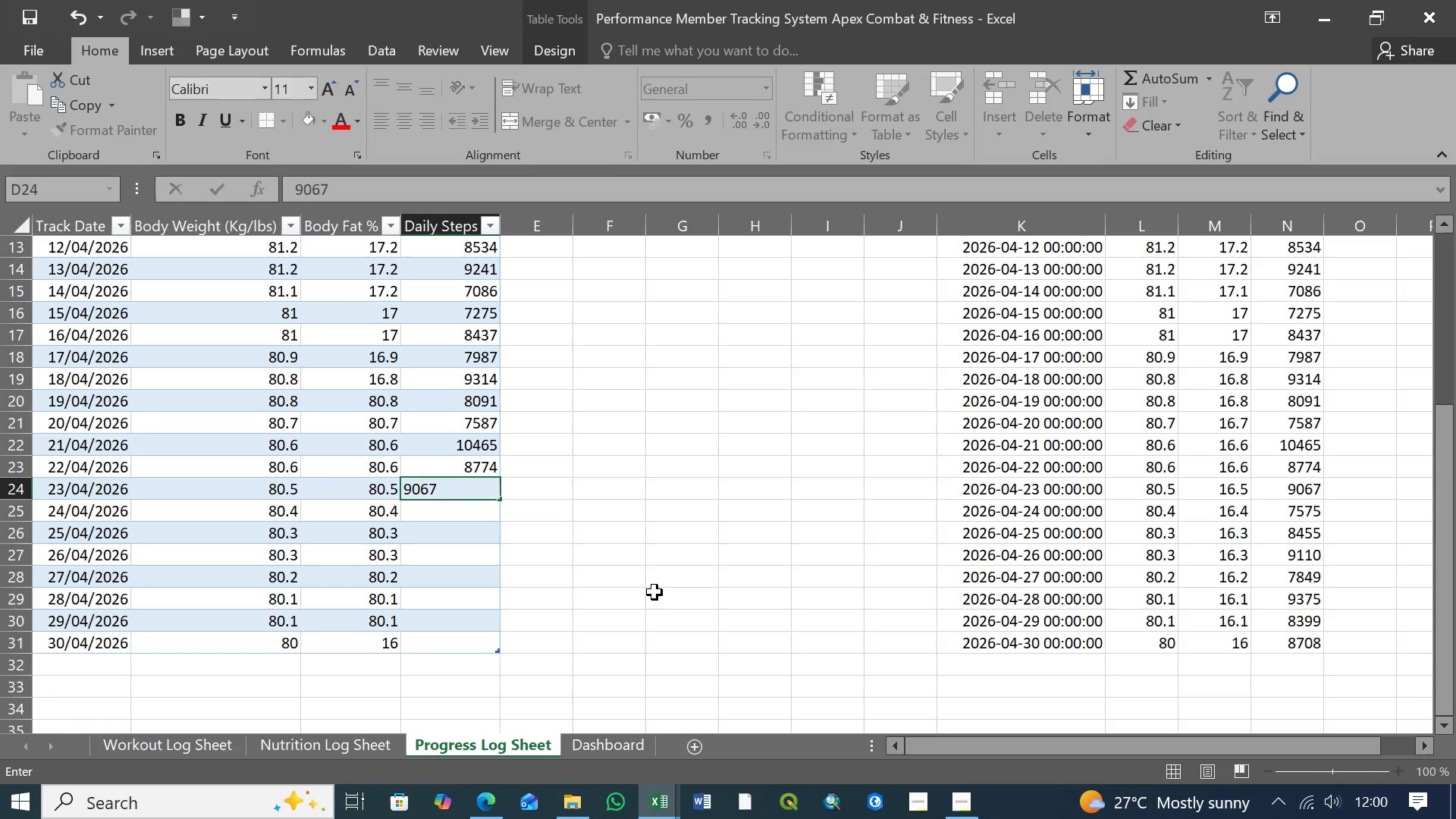 
key(Enter)
 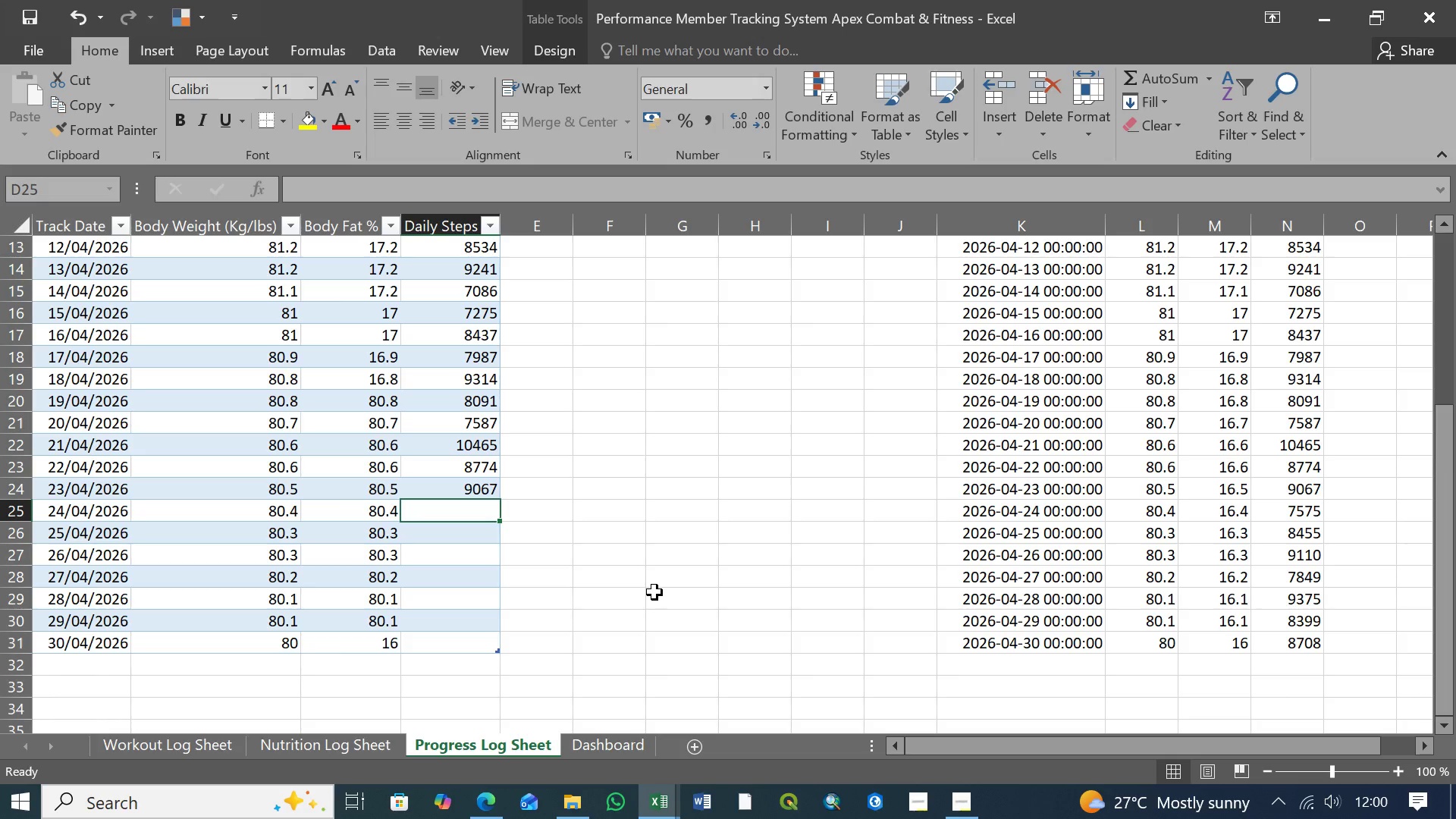 
type(7575)
 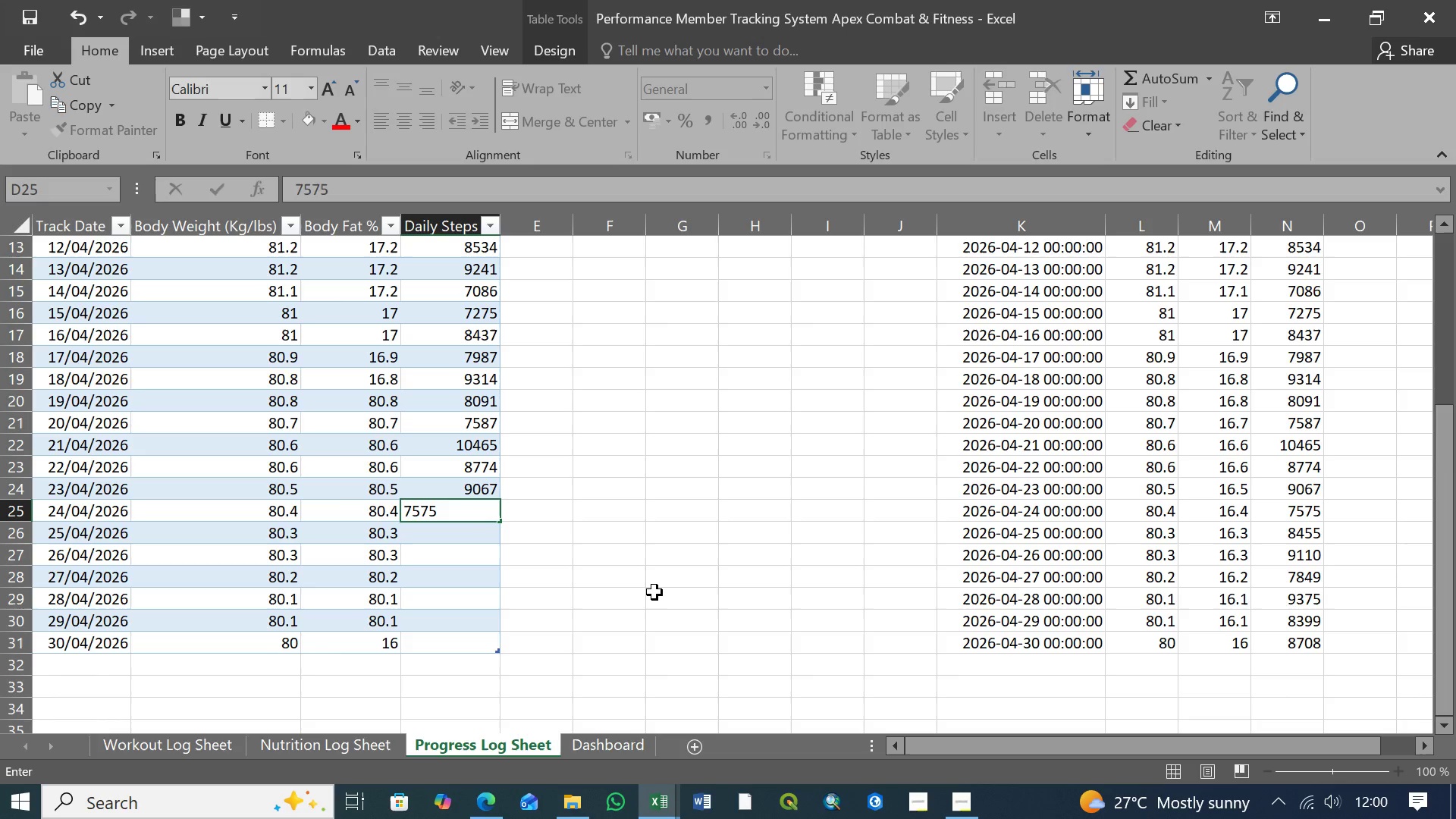 
key(Enter)
 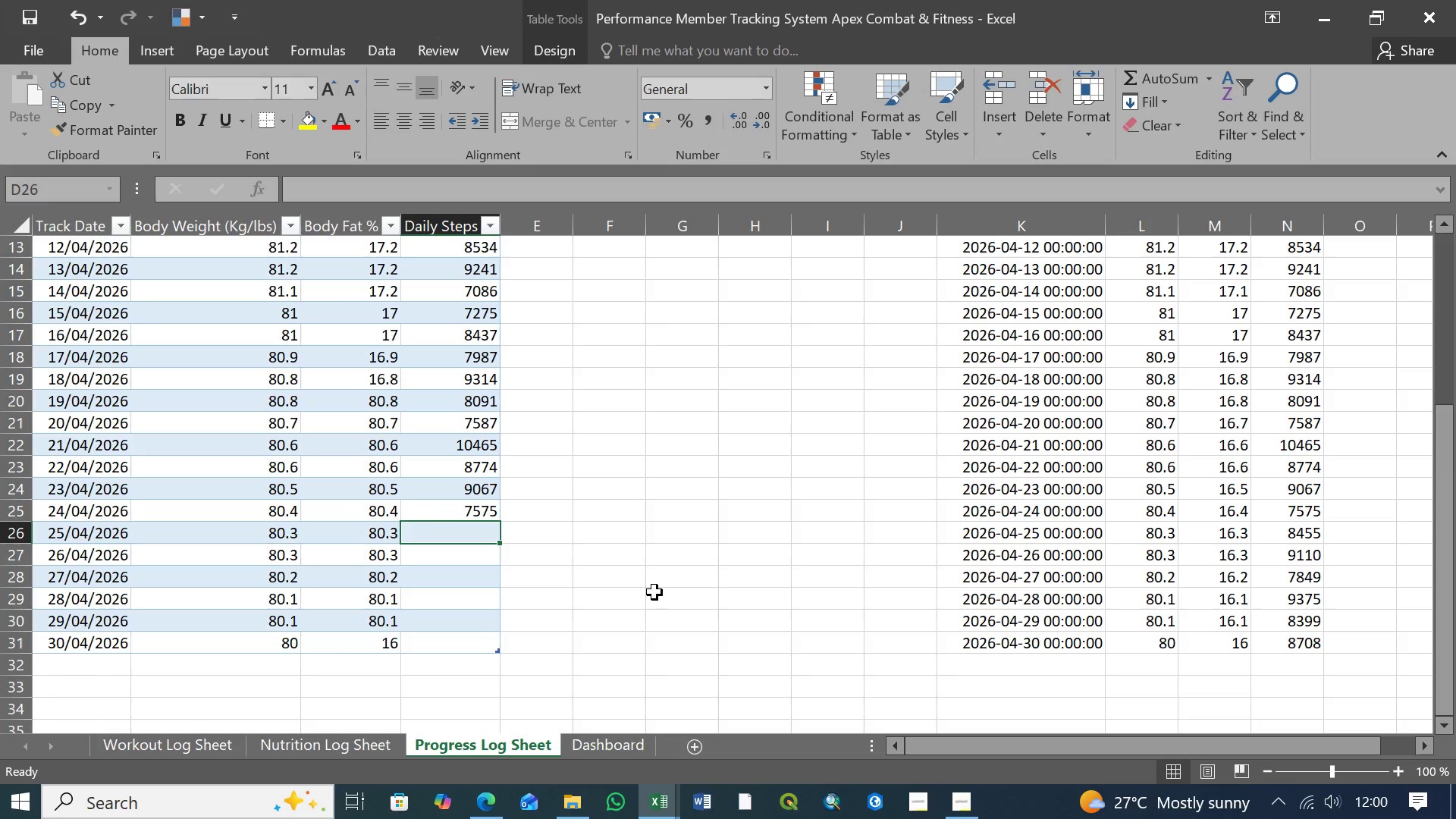 
type(8455)
 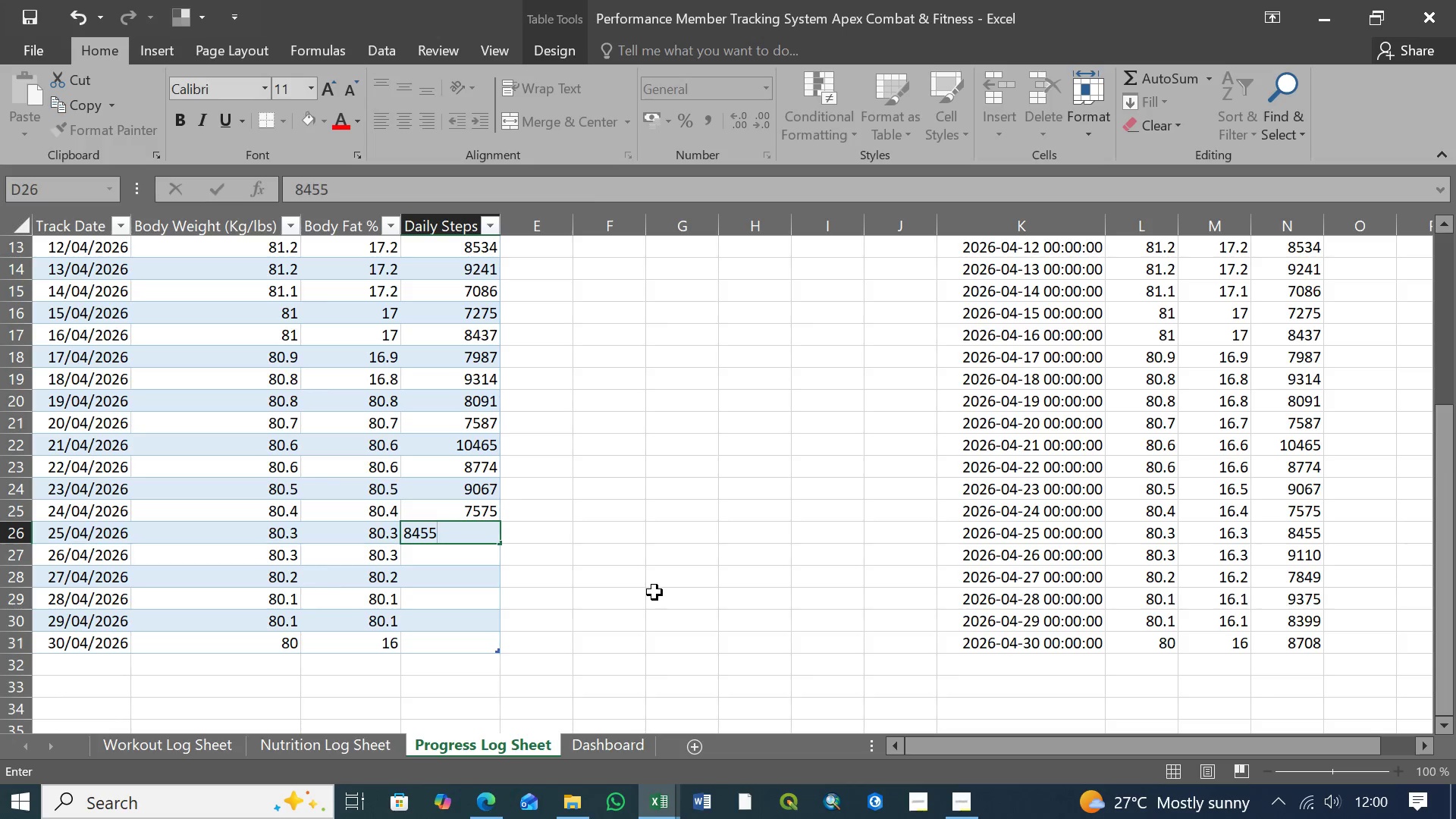 
wait(6.19)
 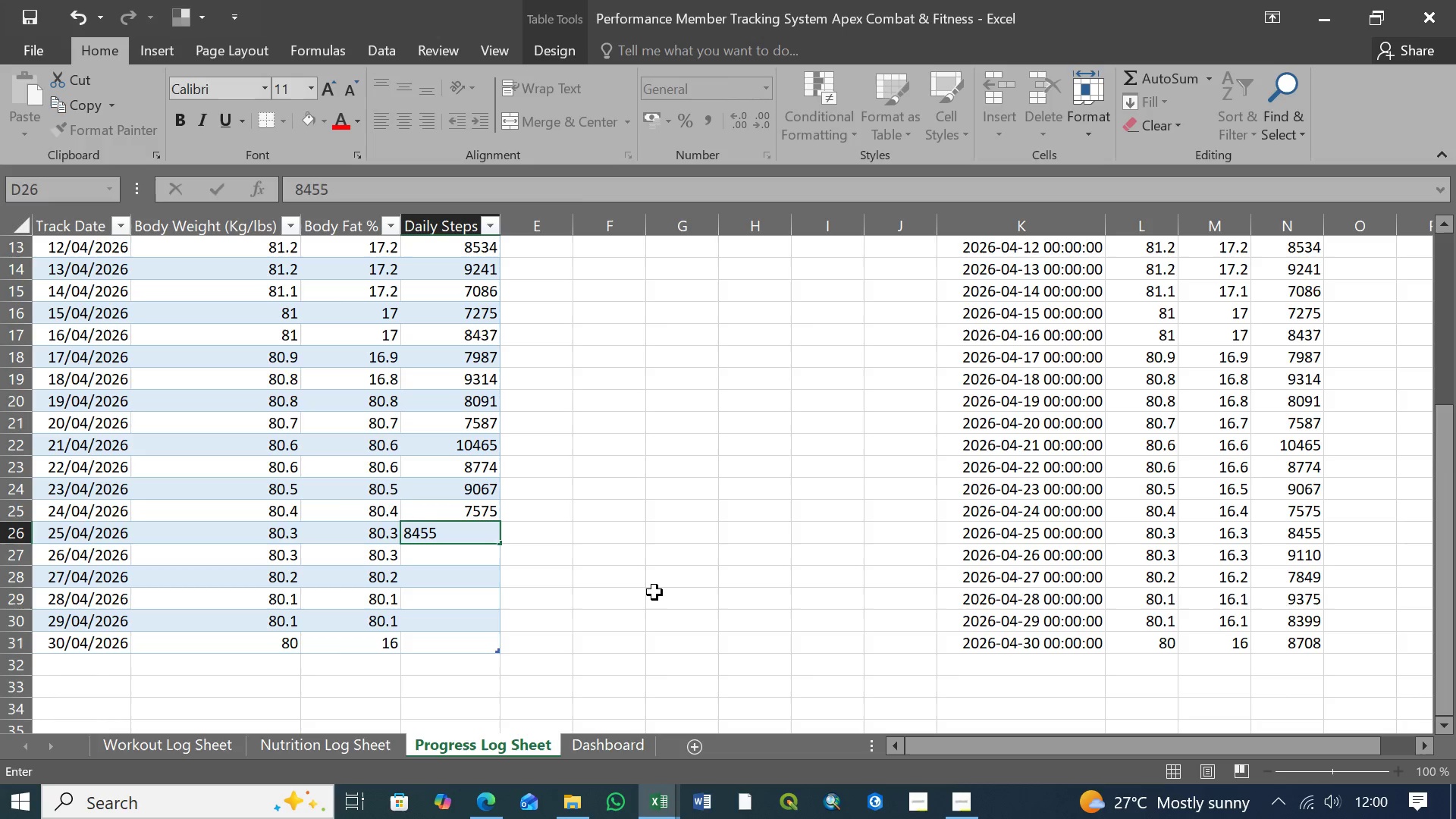 
key(Enter)
 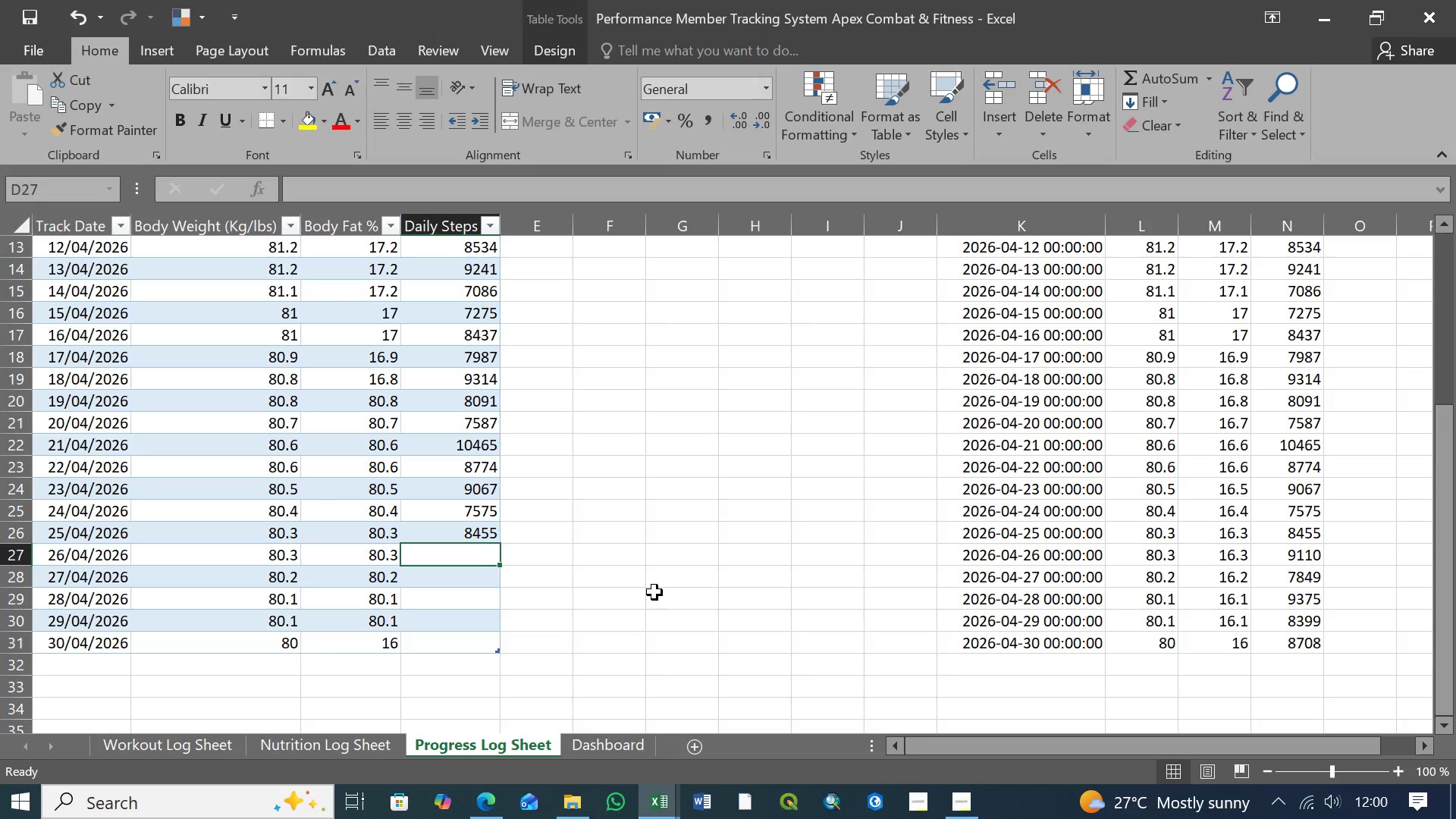 
wait(5.94)
 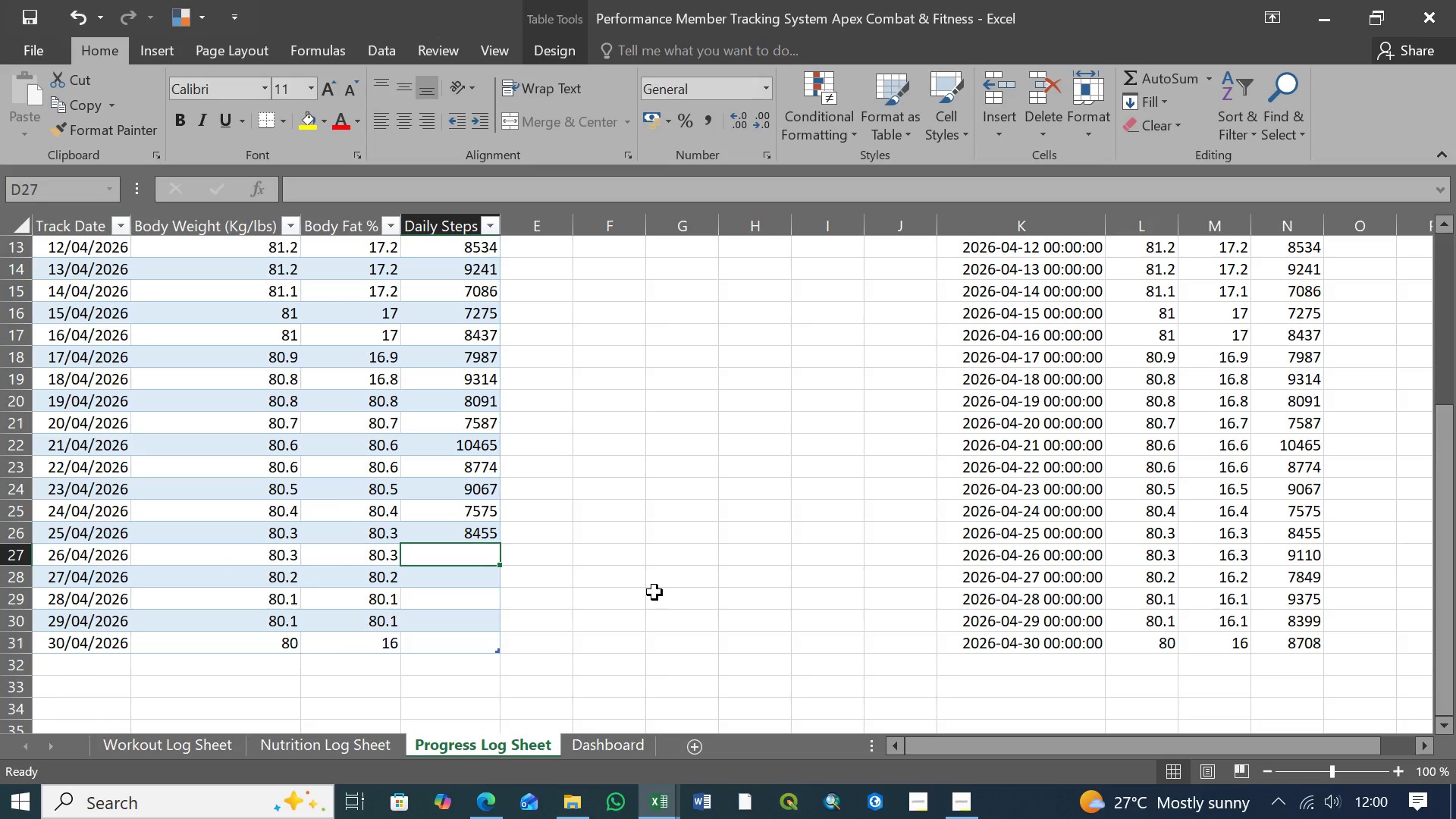 
type(9110)
 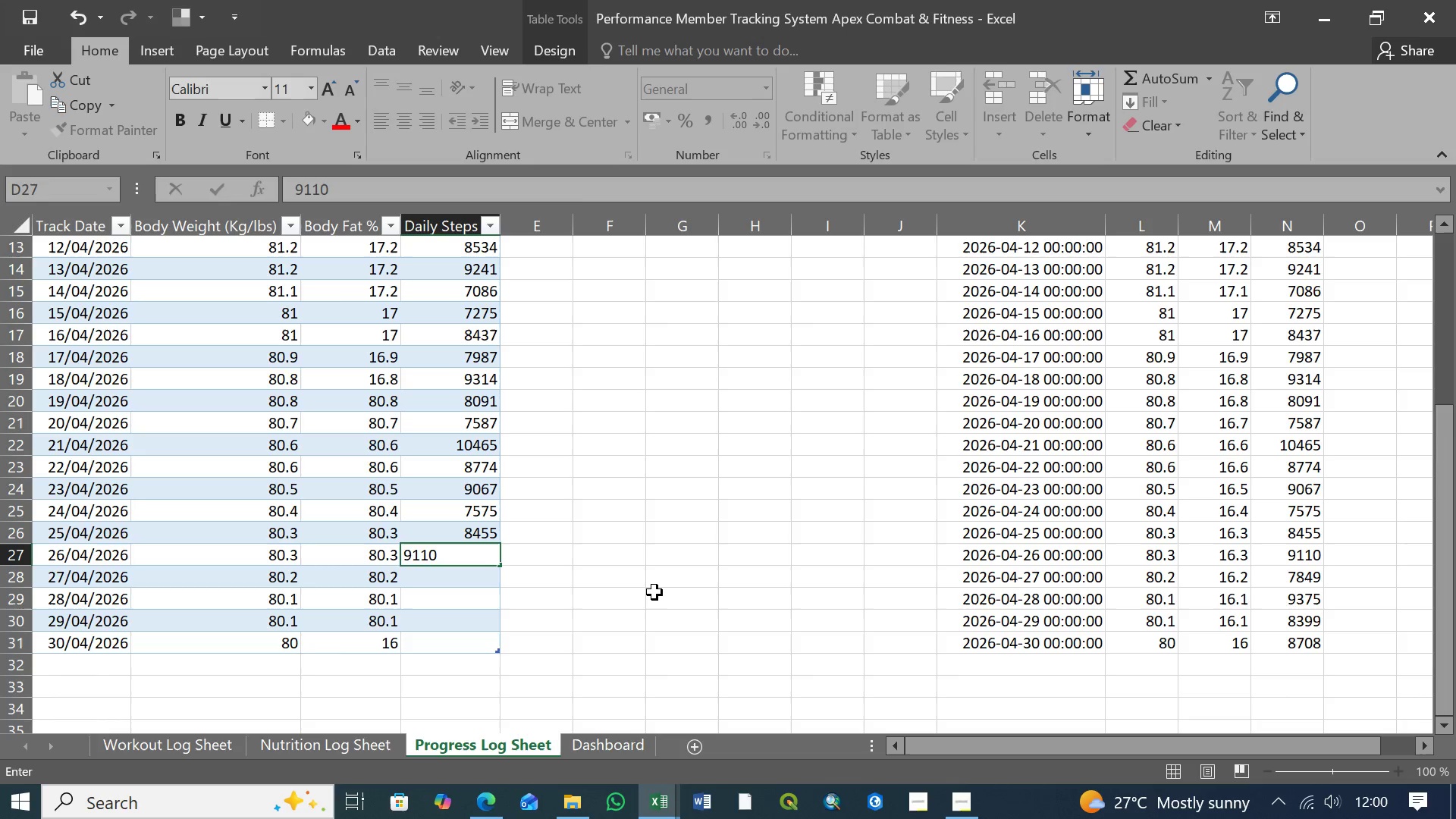 
key(Enter)
 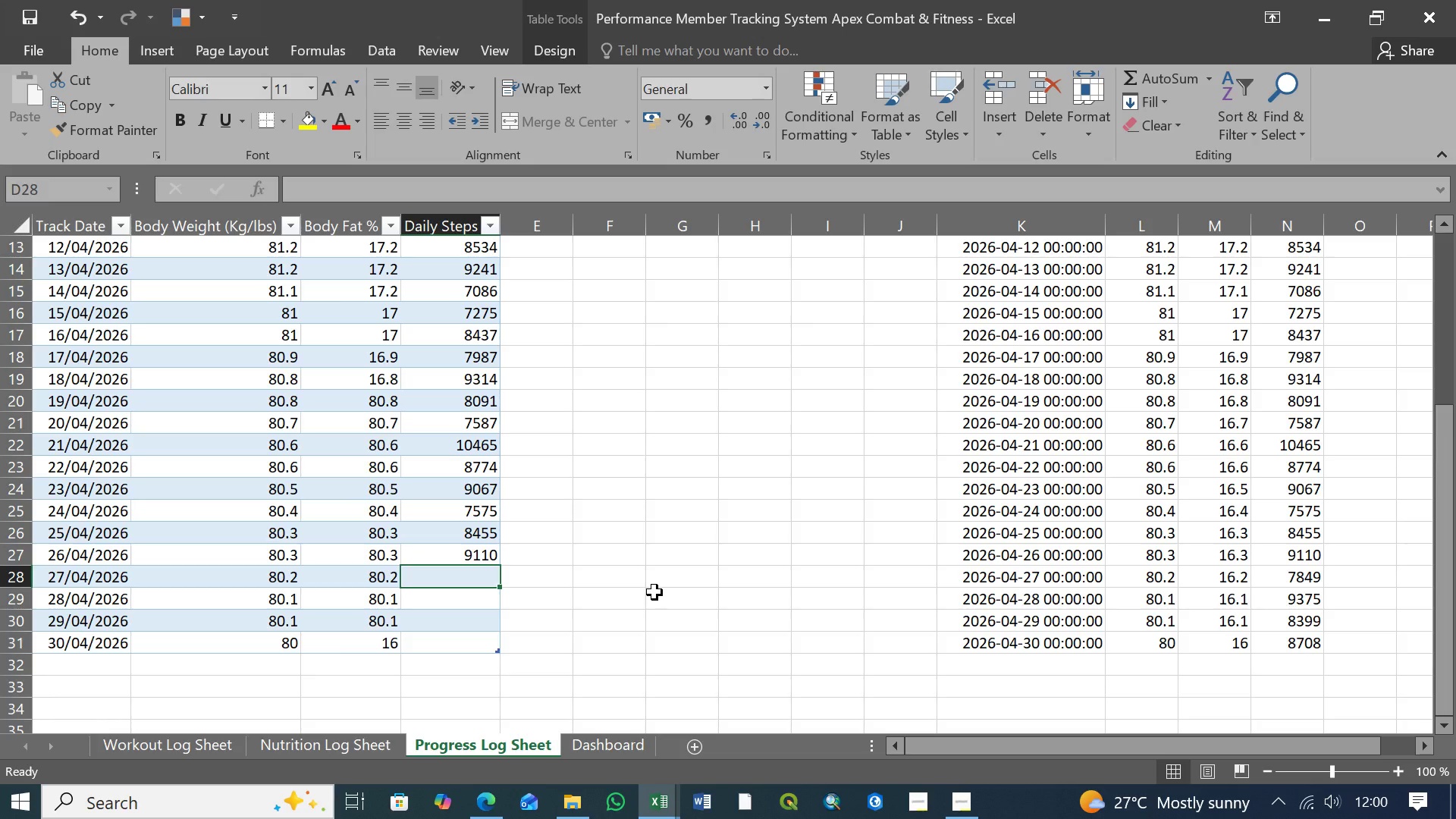 
type(7849)
 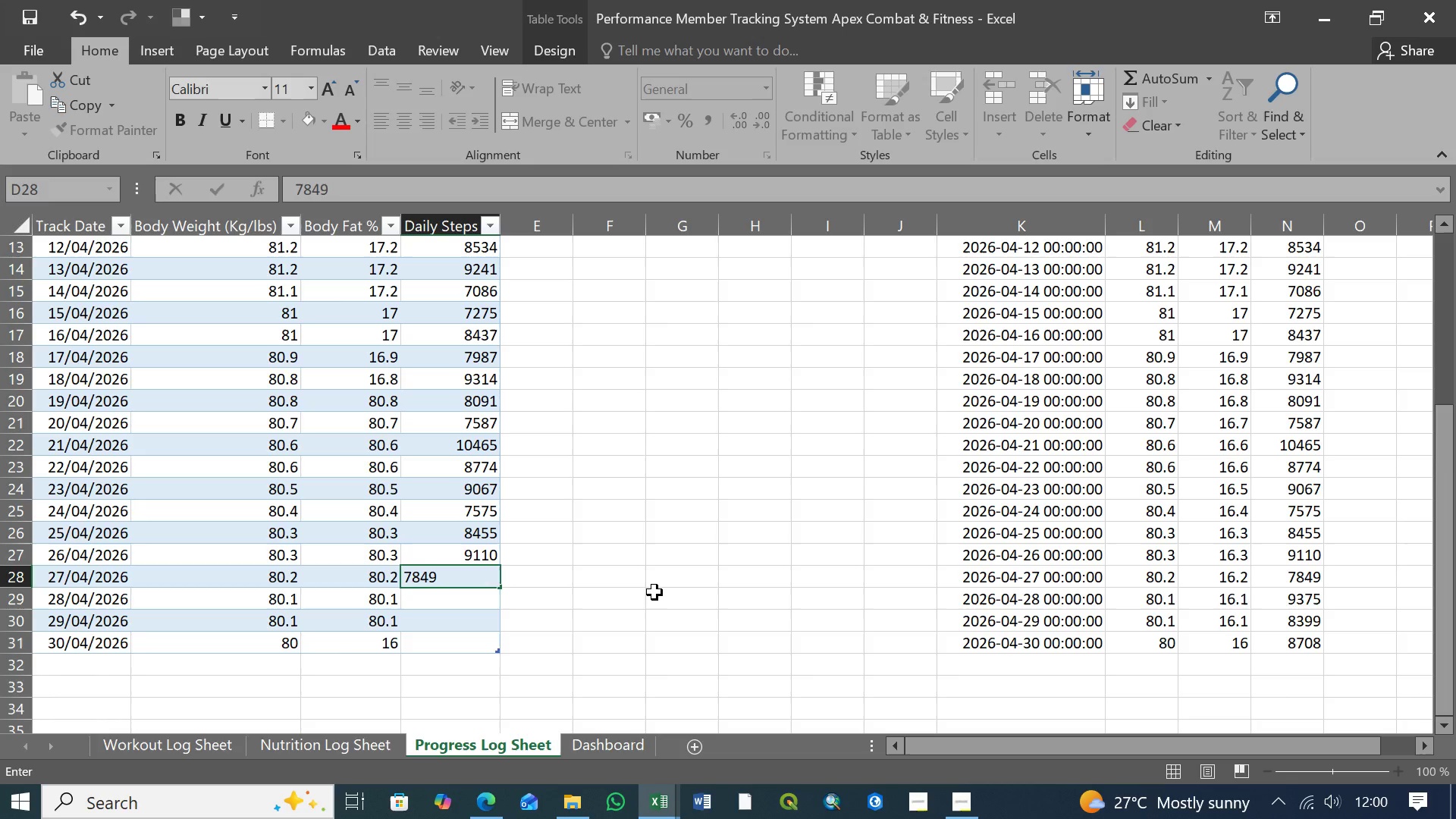 
key(Enter)
 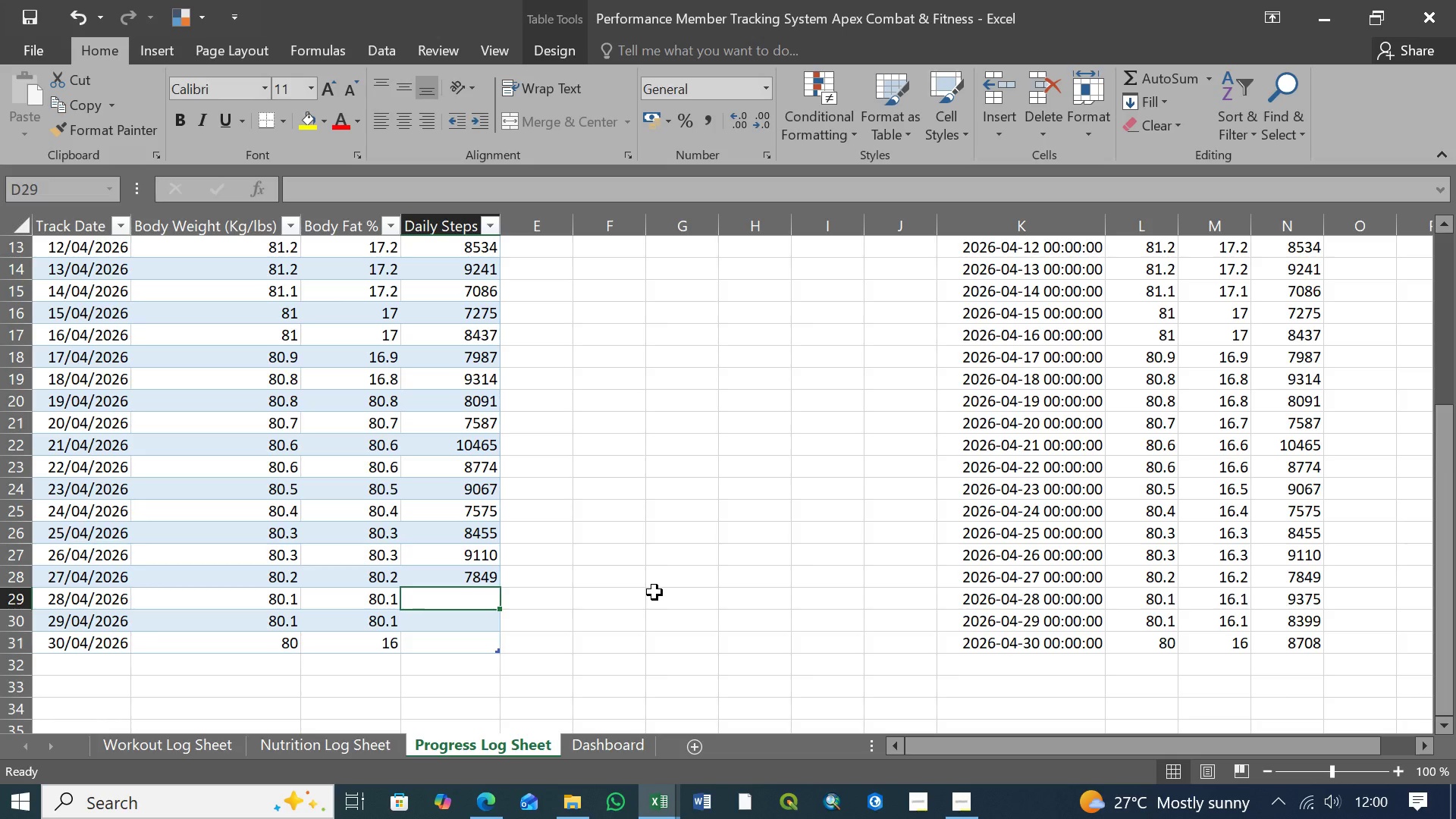 
type(9375)
 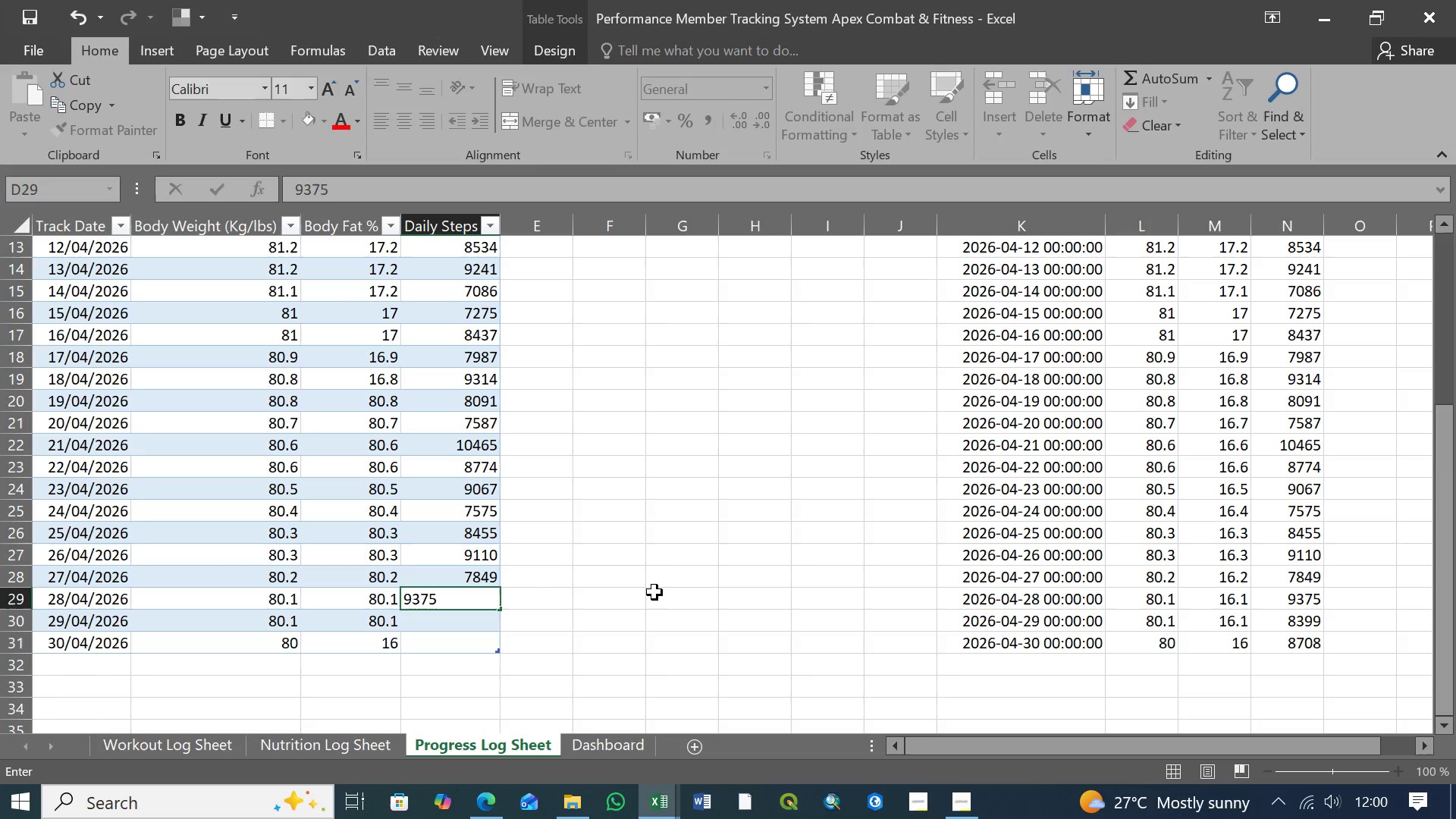 
key(Enter)
 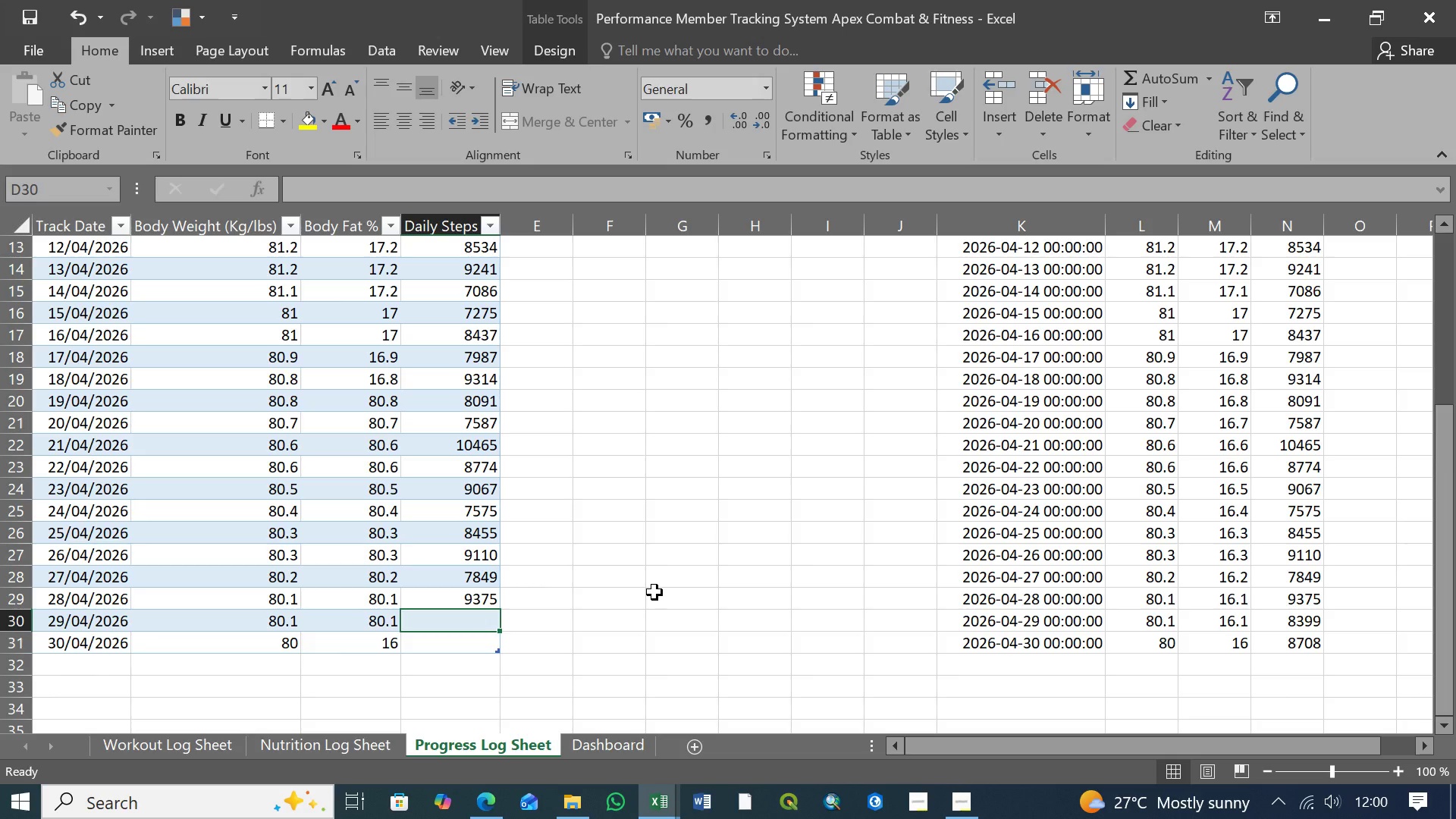 
type(8399)
 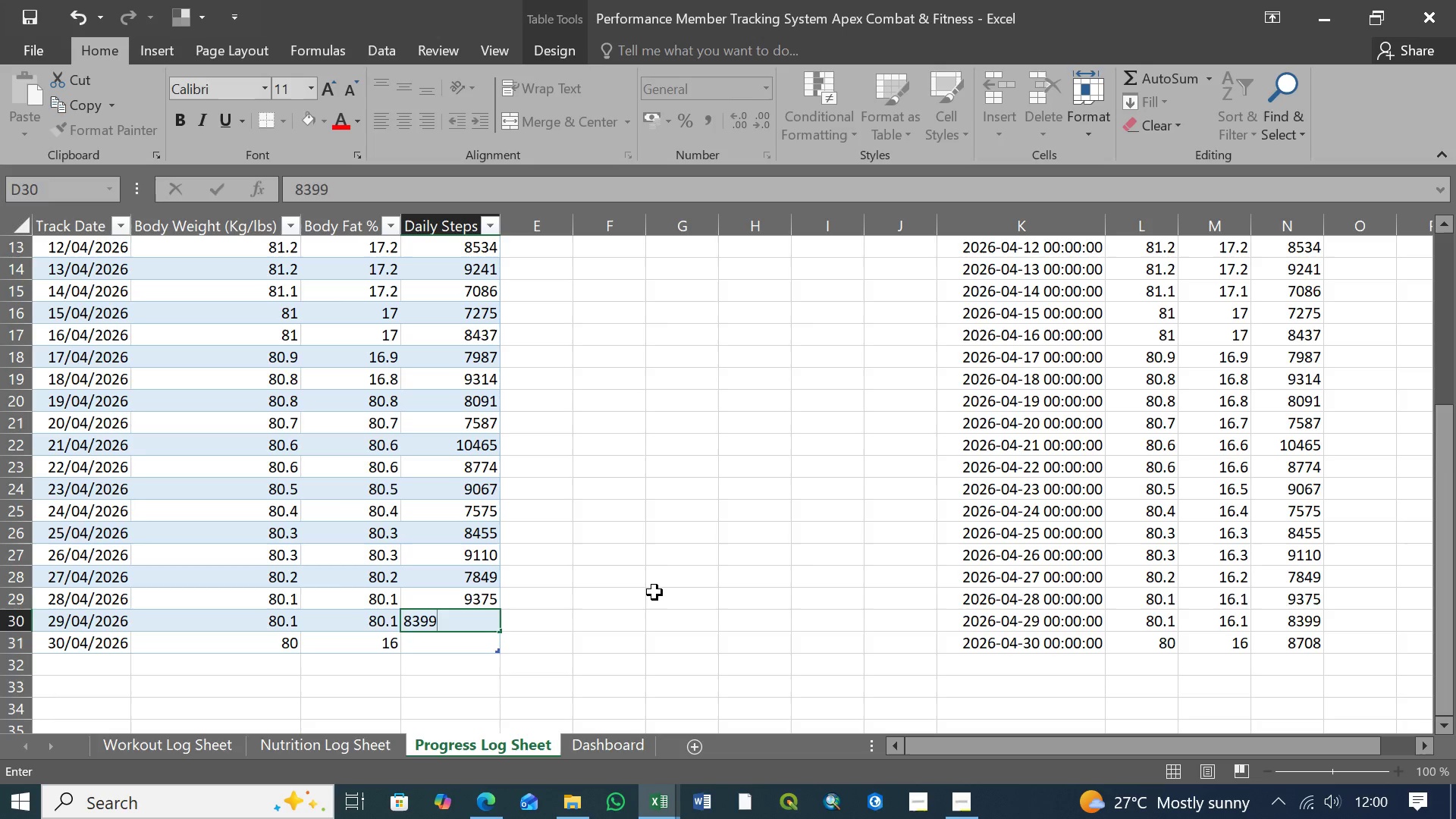 
key(Enter)
 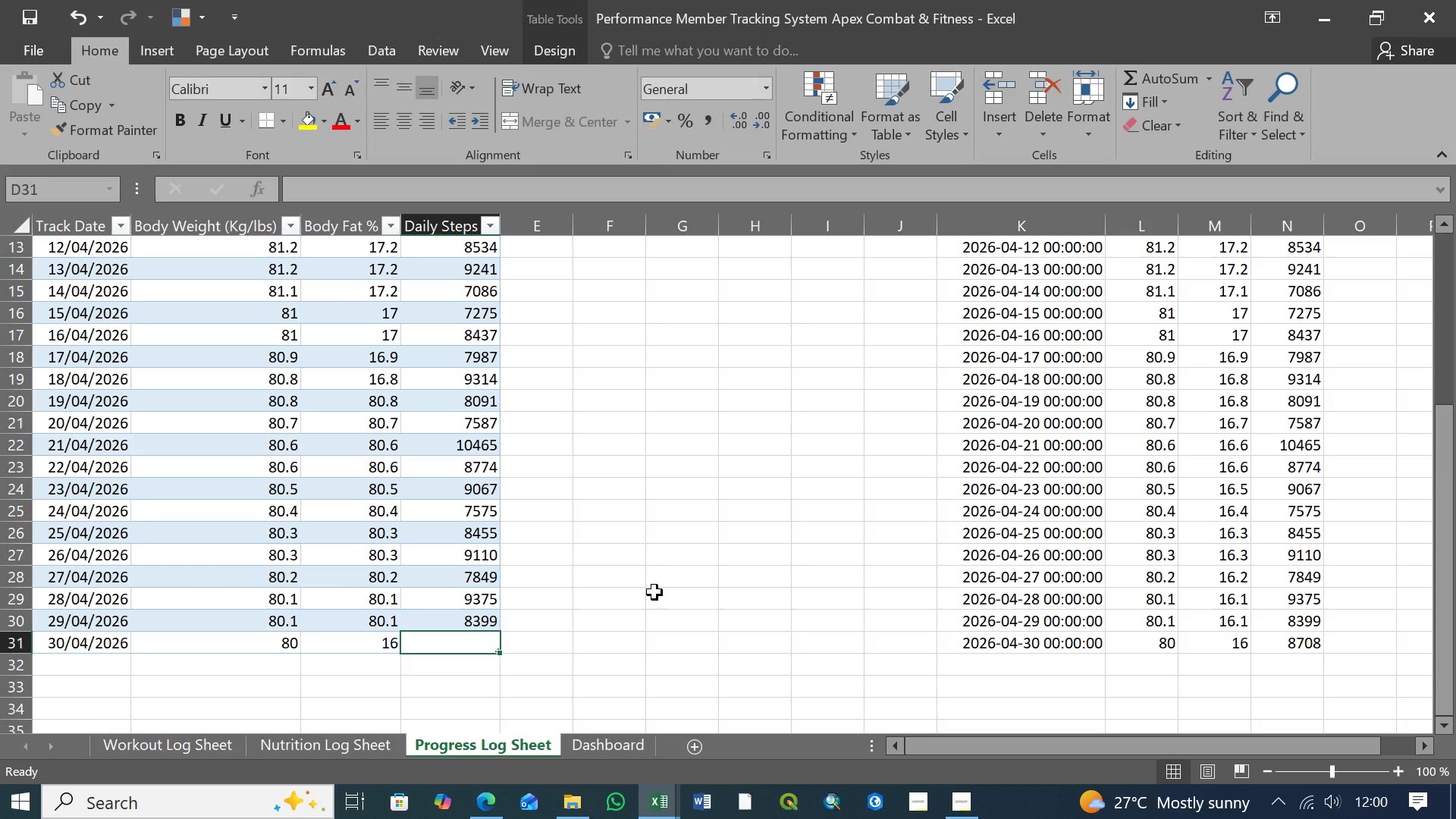 
type(8708)
 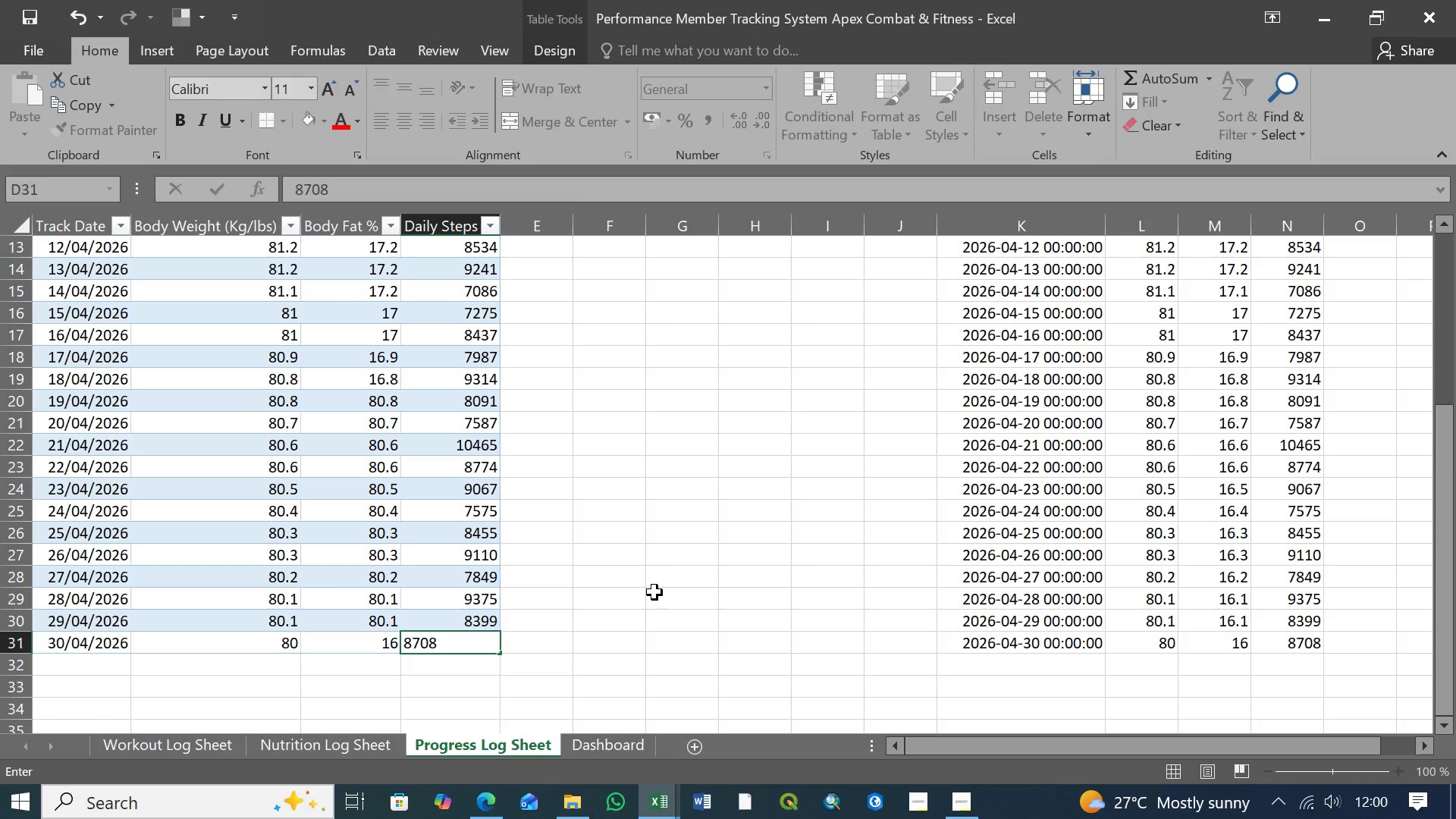 
key(Enter)
 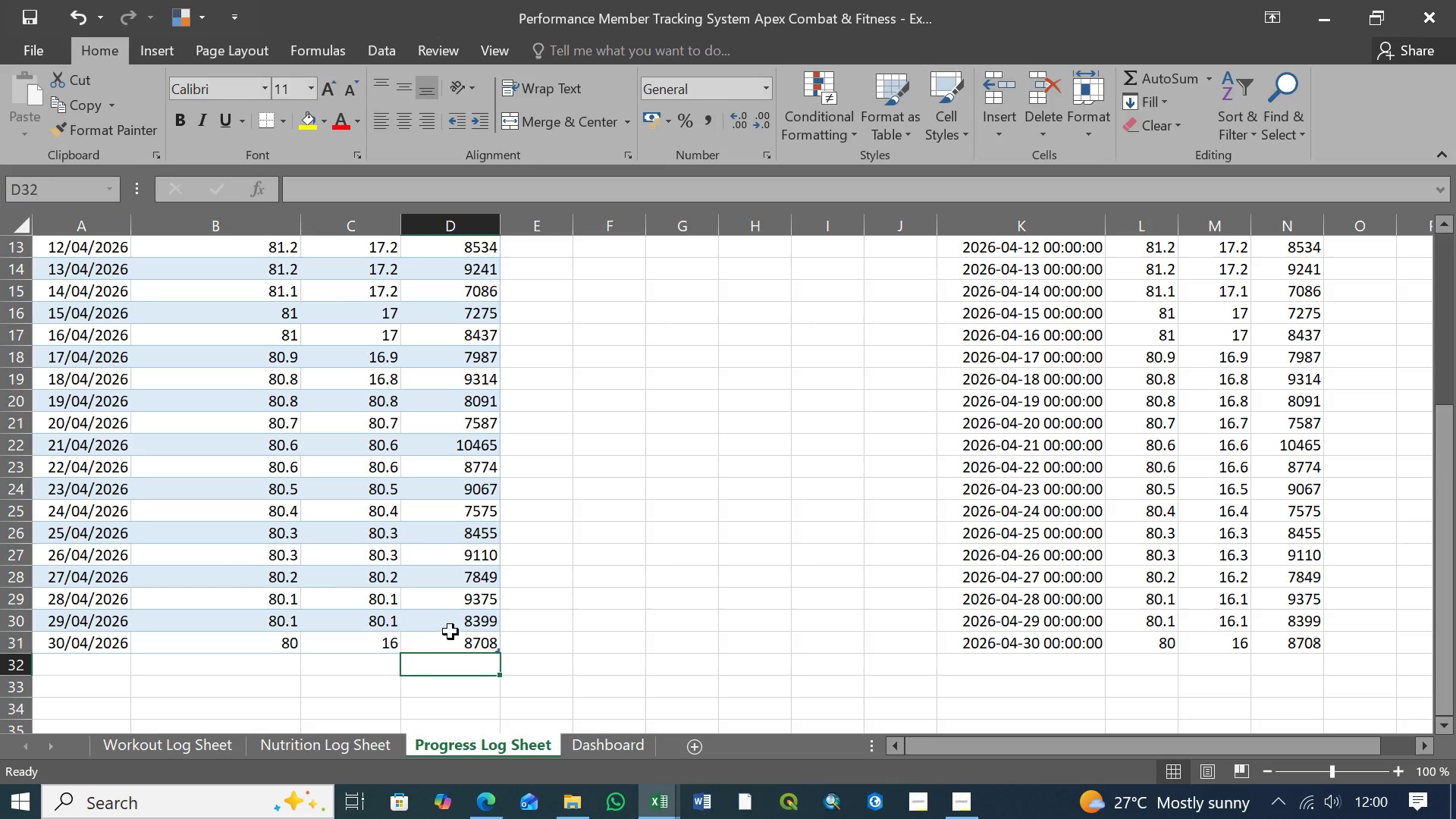 
left_click([547, 644])
 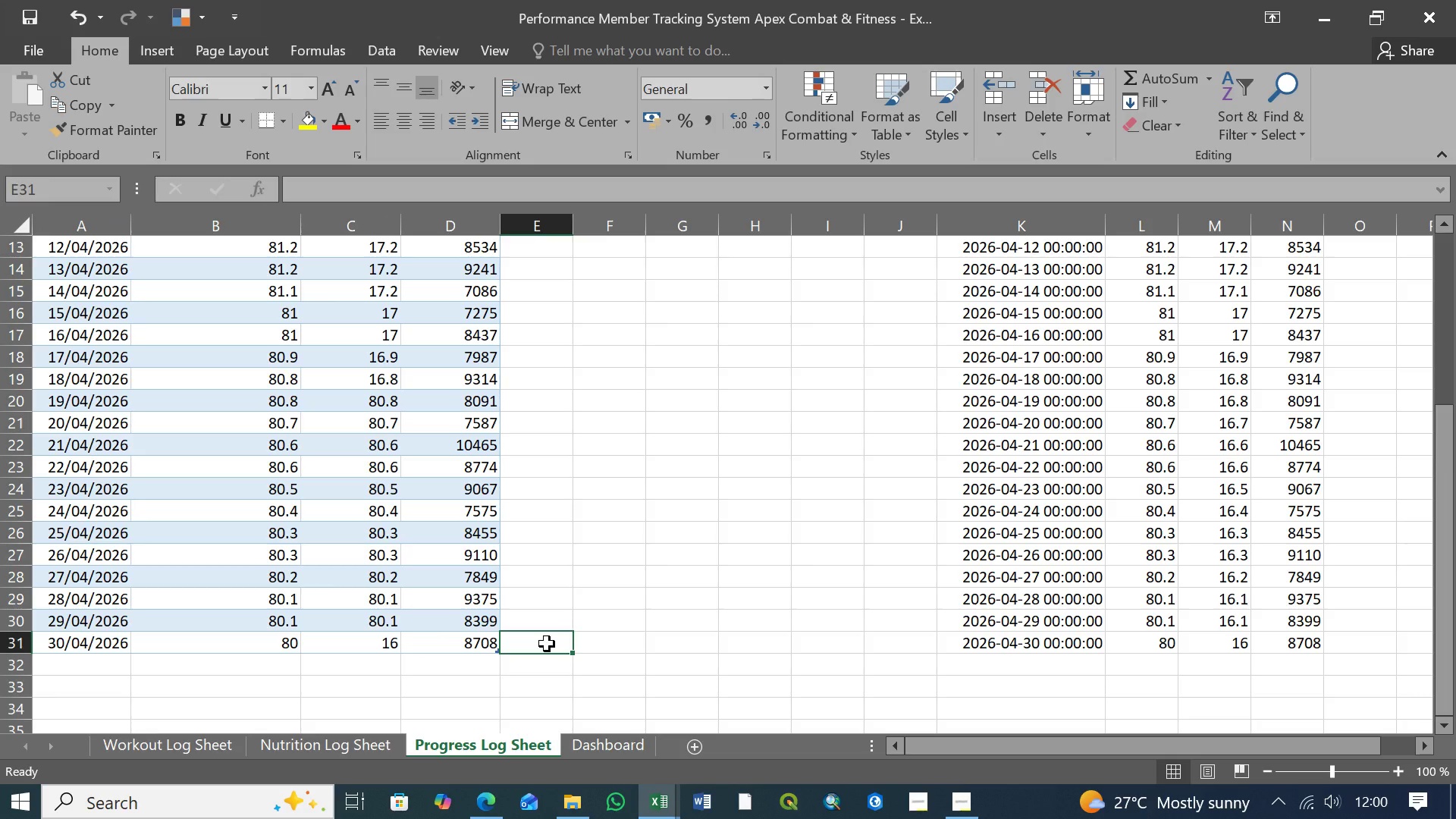 
key(Control+S)
 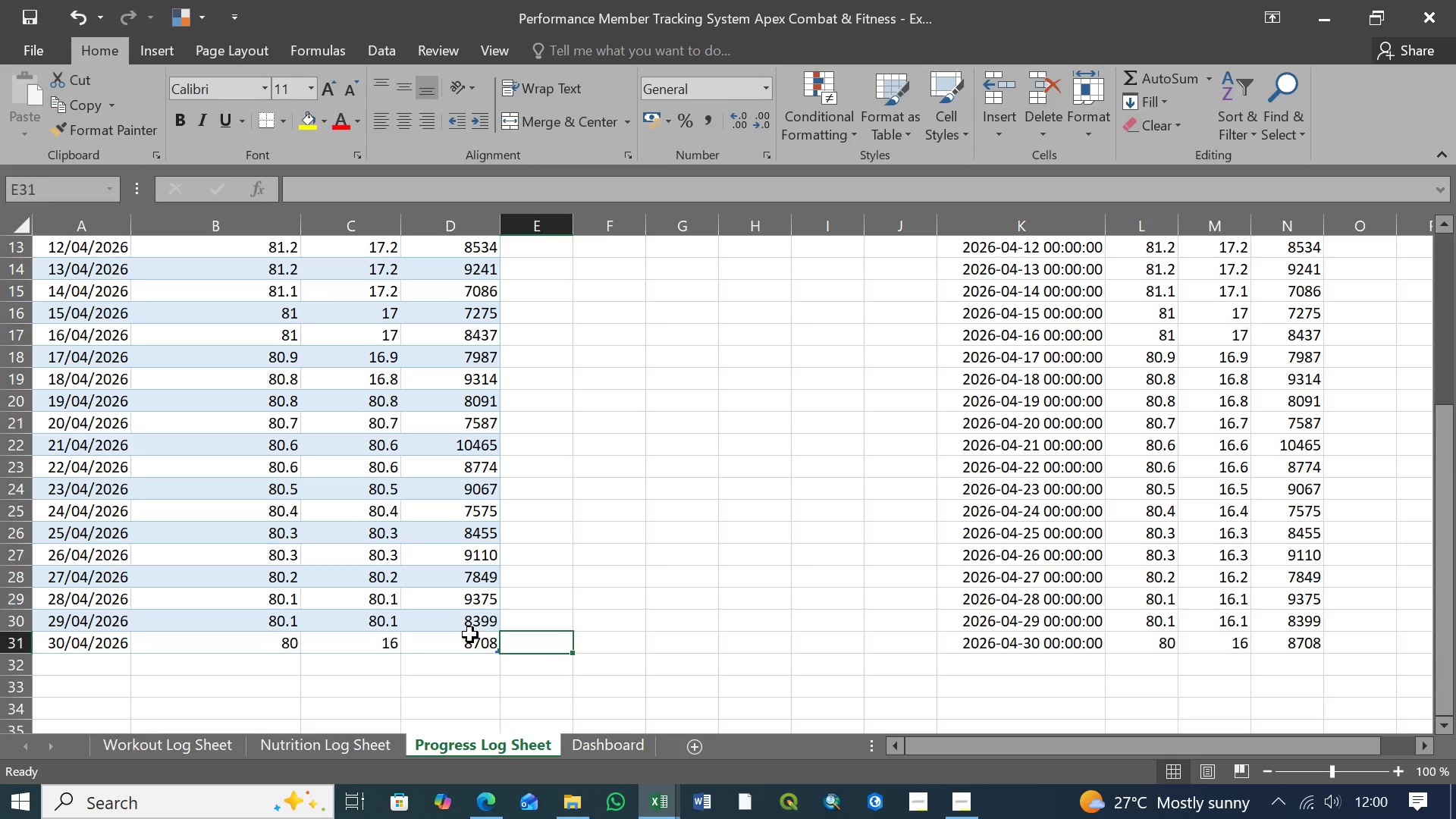 
left_click([469, 642])
 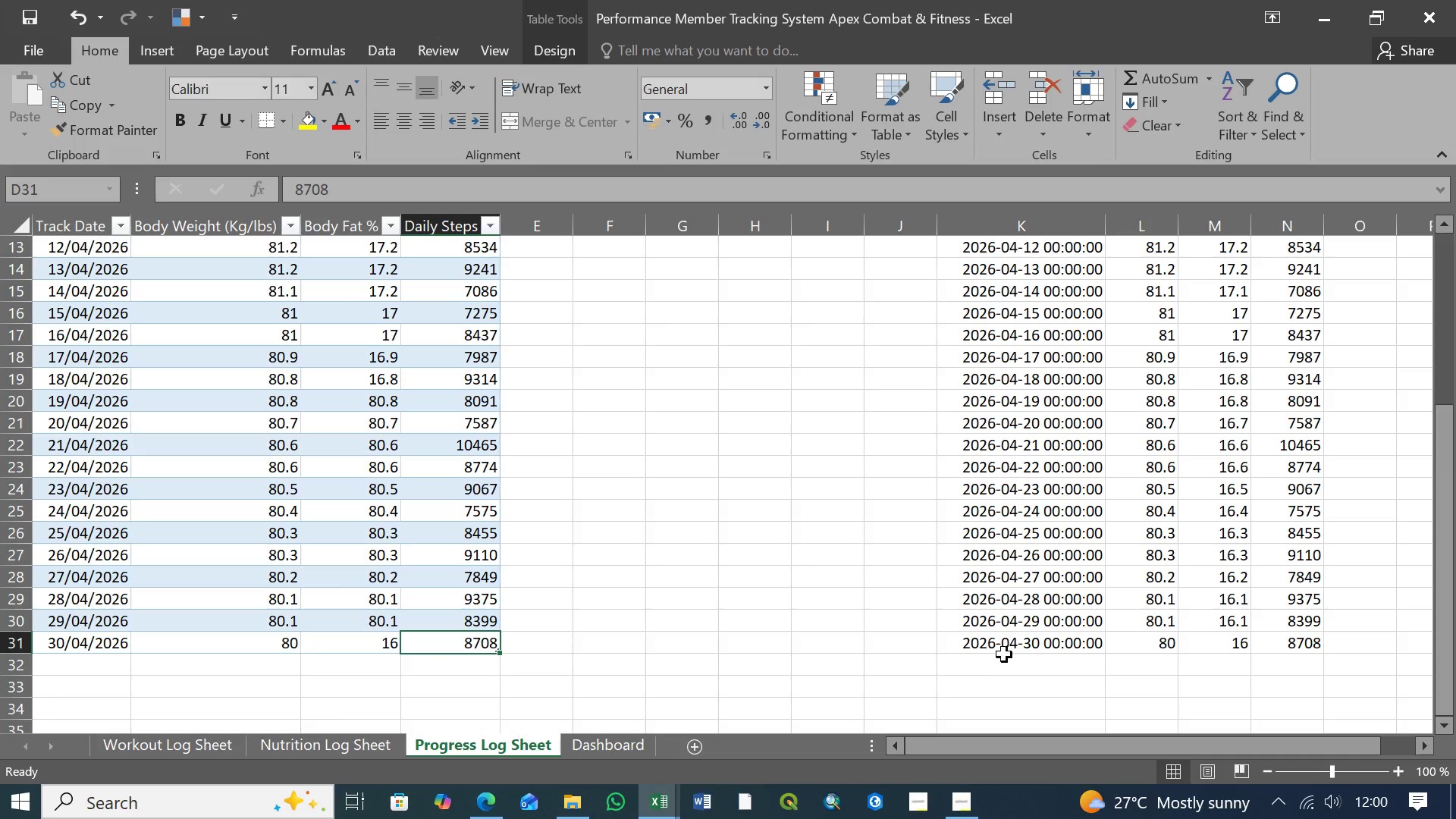 
left_click([1012, 645])
 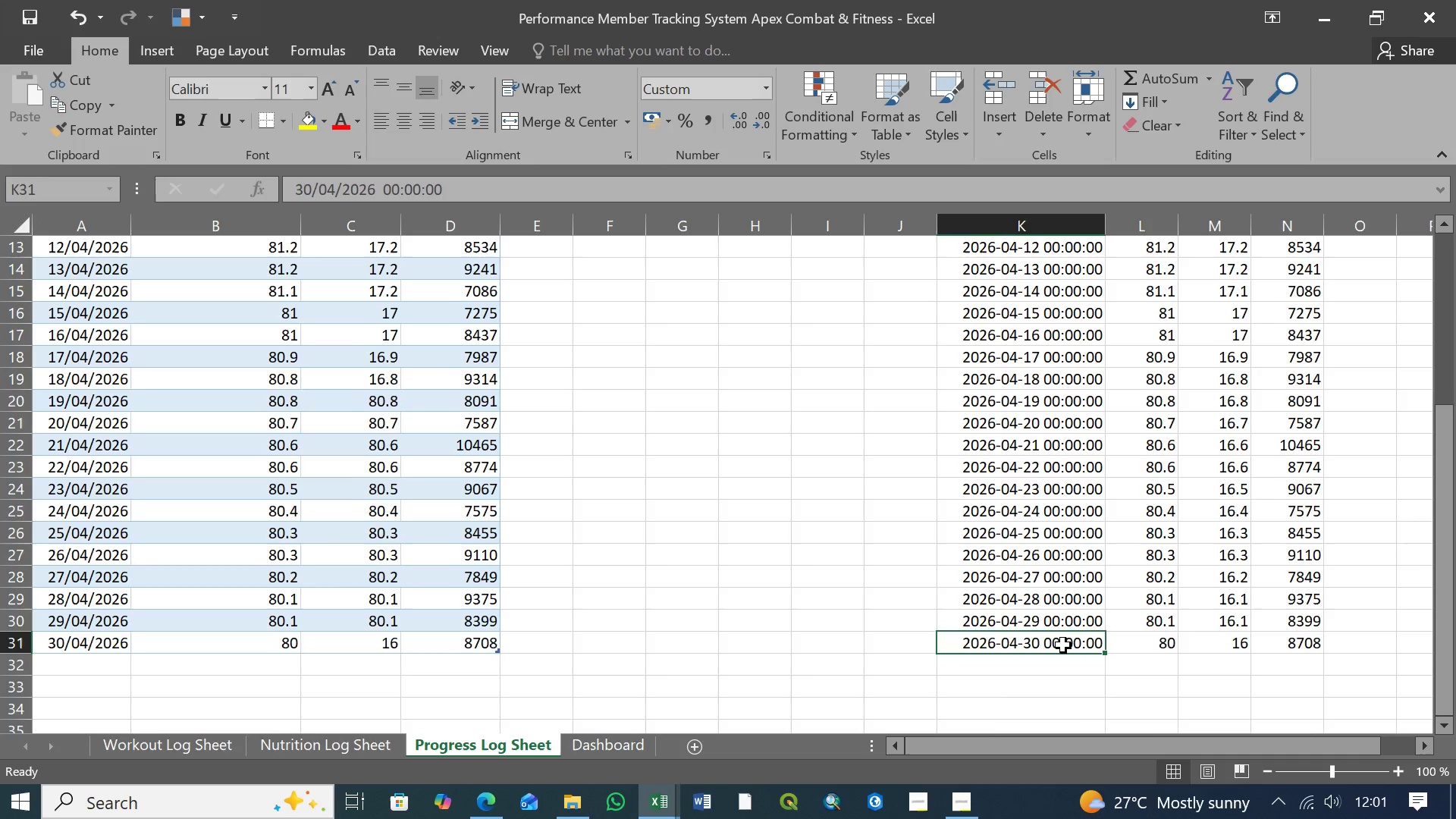 
scroll: coordinate [1063, 645], scroll_direction: up, amount: 4.0
 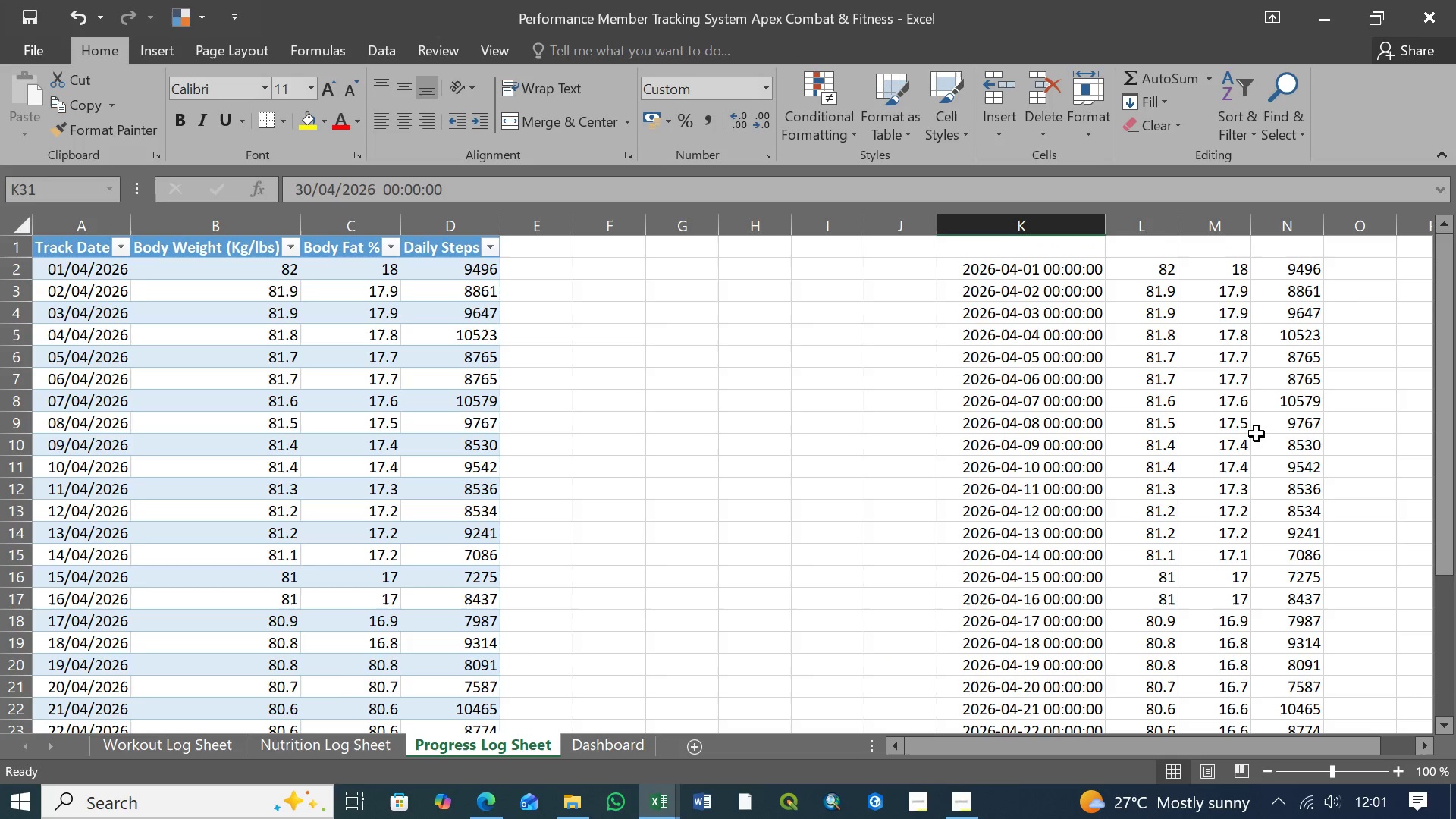 
hold_key(key=ShiftLeft, duration=0.67)
left_click([1299, 271])
 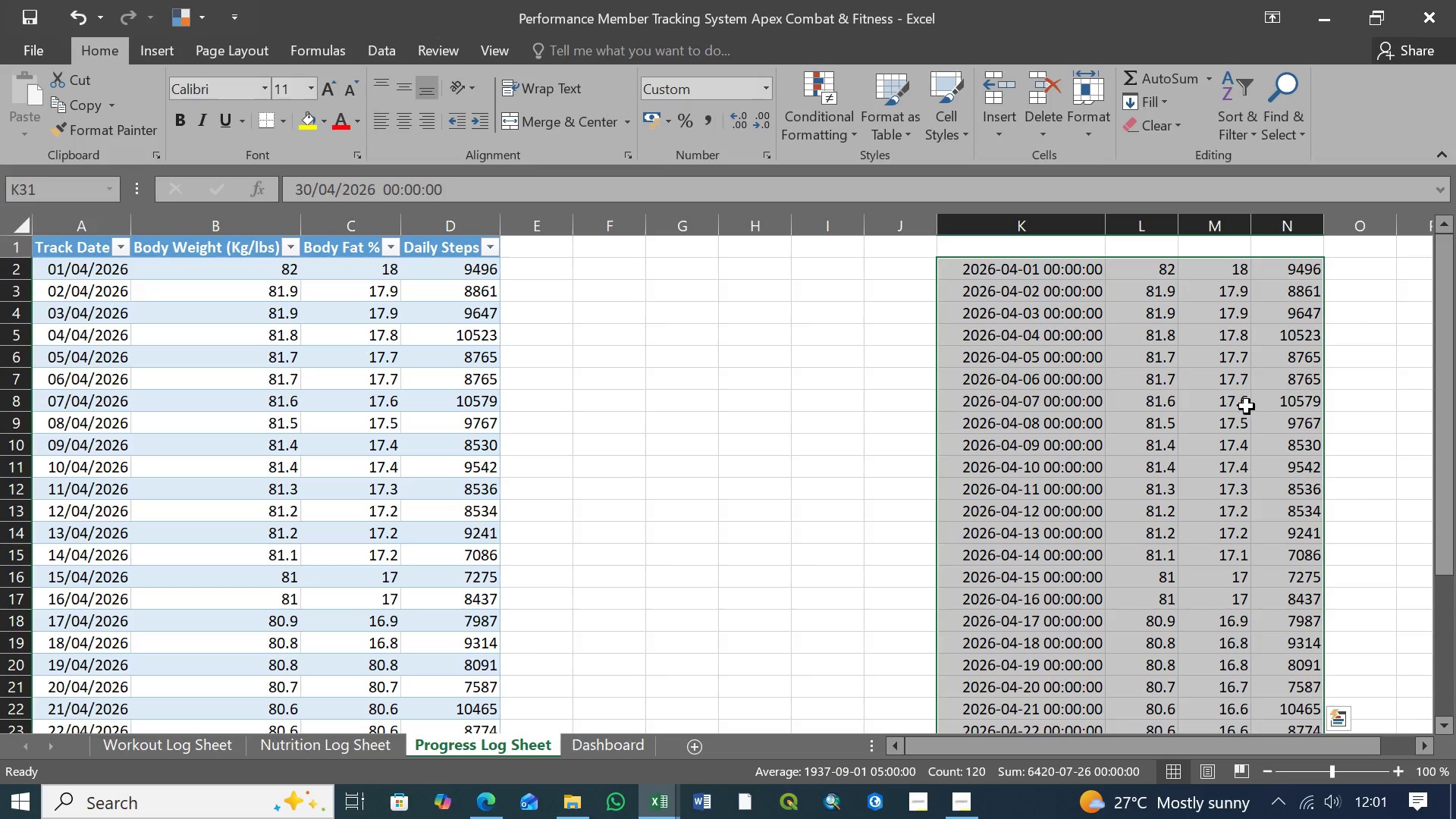 
key(Delete)
 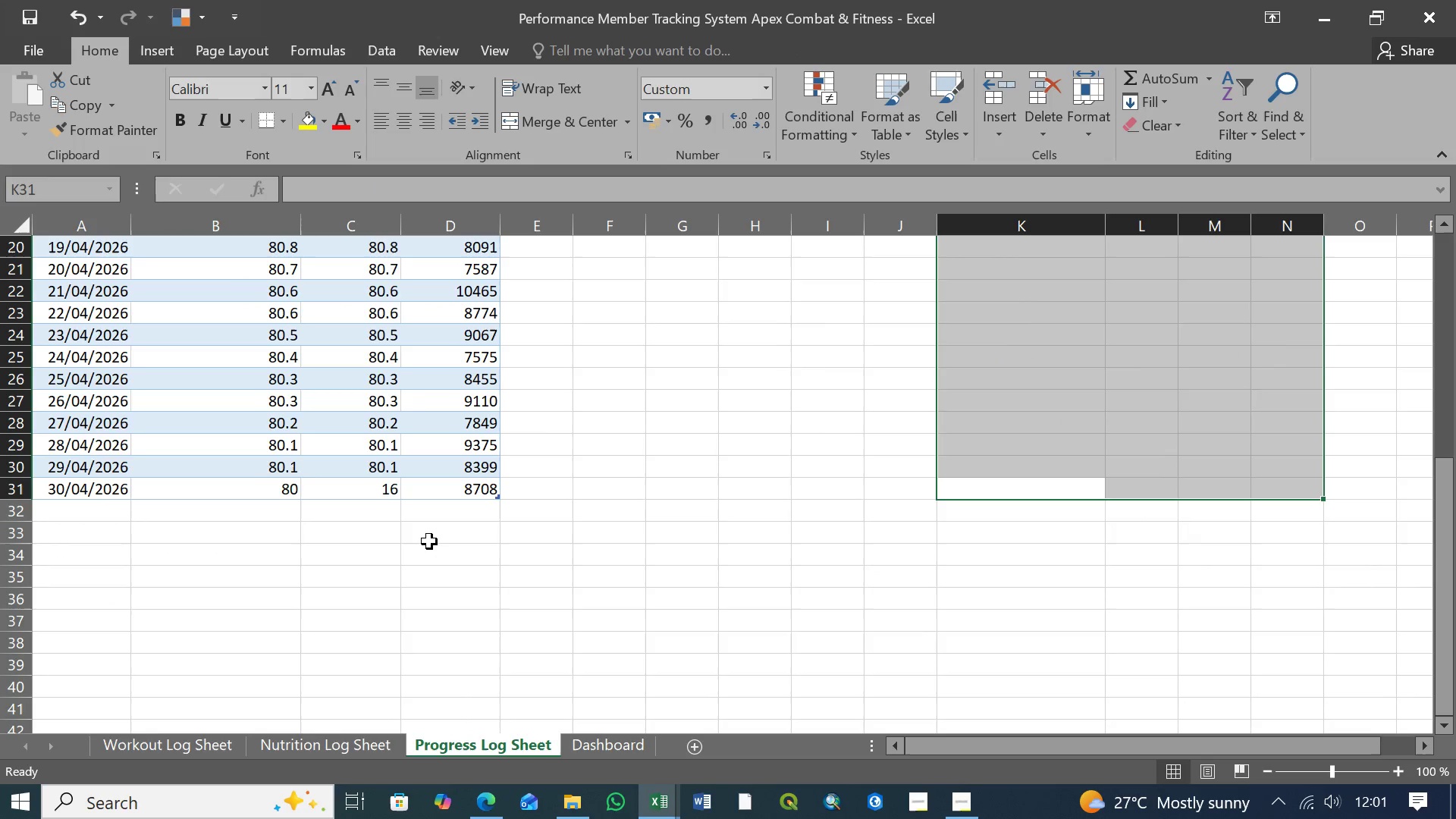 
left_click([595, 525])
 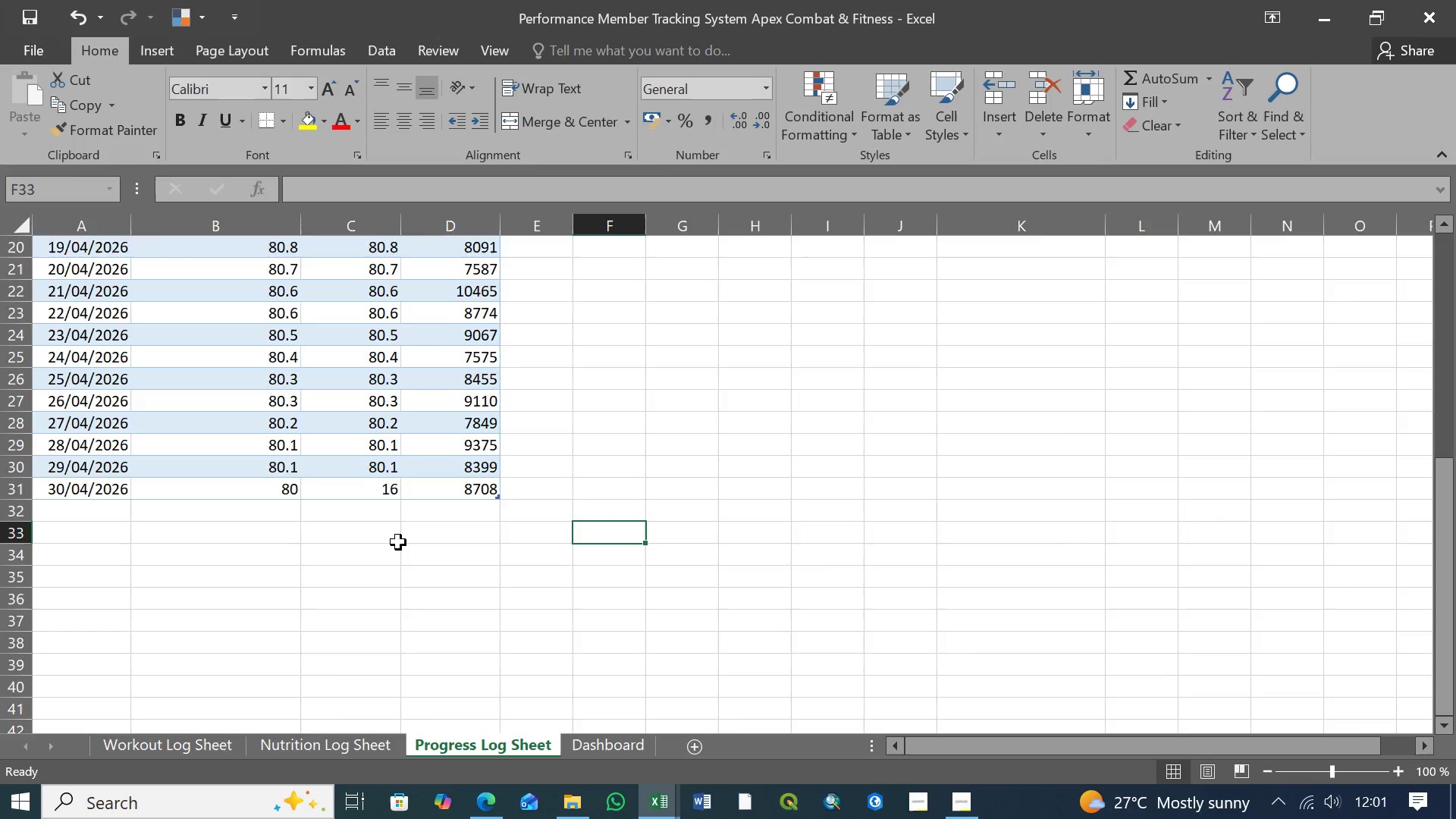 
scroll: coordinate [398, 542], scroll_direction: up, amount: 3.0
 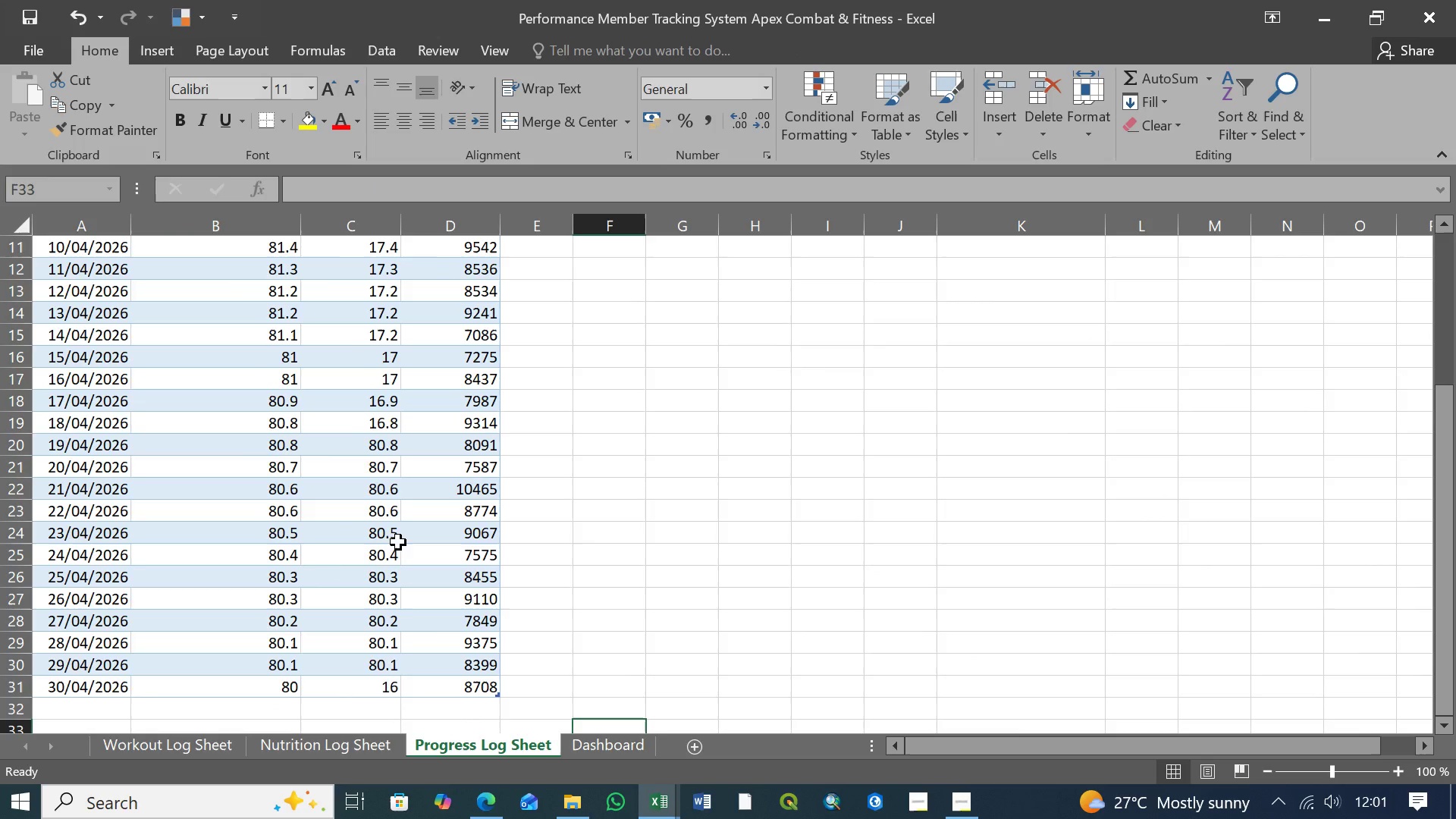 
key(Control+S)
 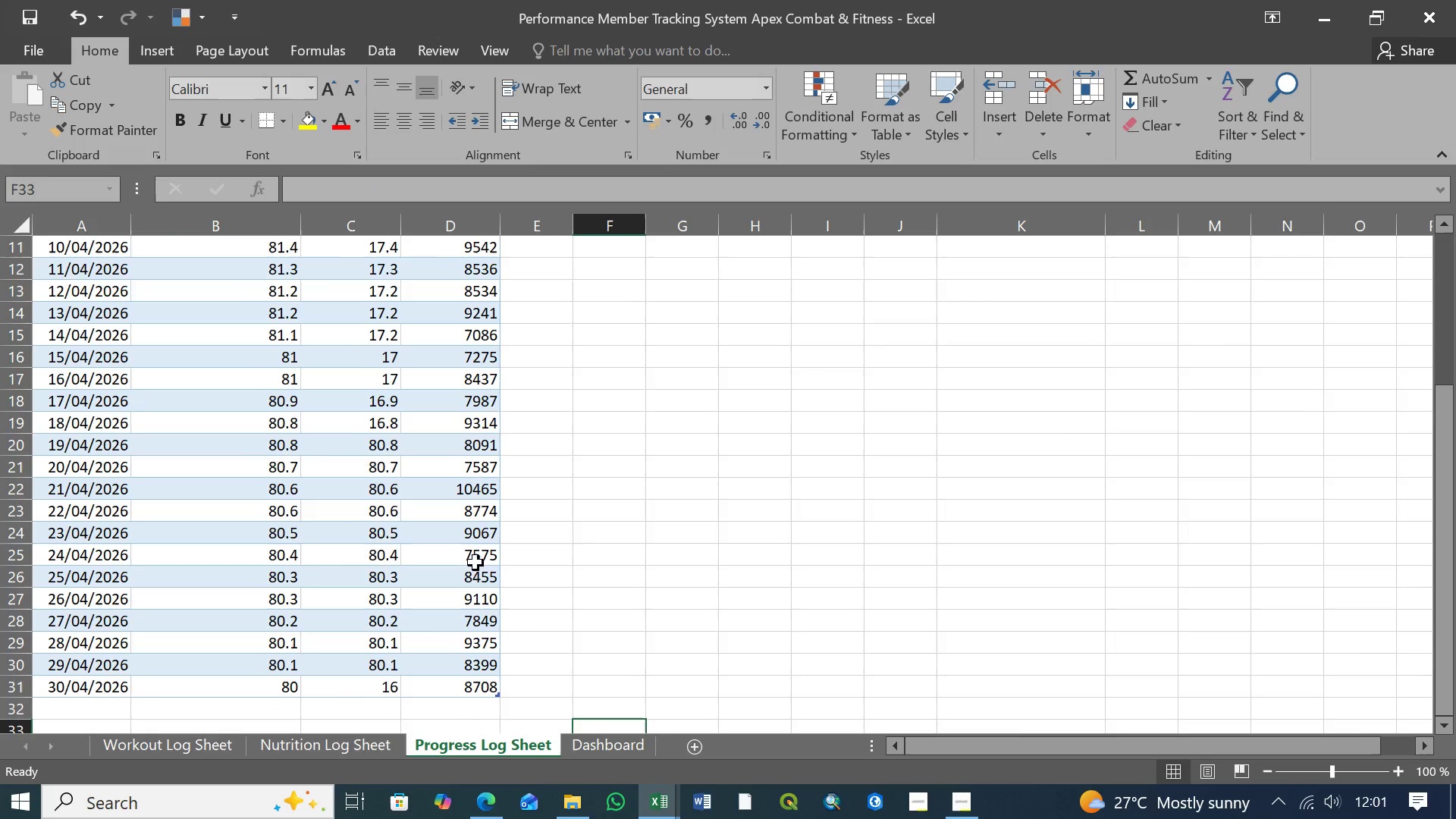 
scroll: coordinate [461, 566], scroll_direction: up, amount: 12.0
 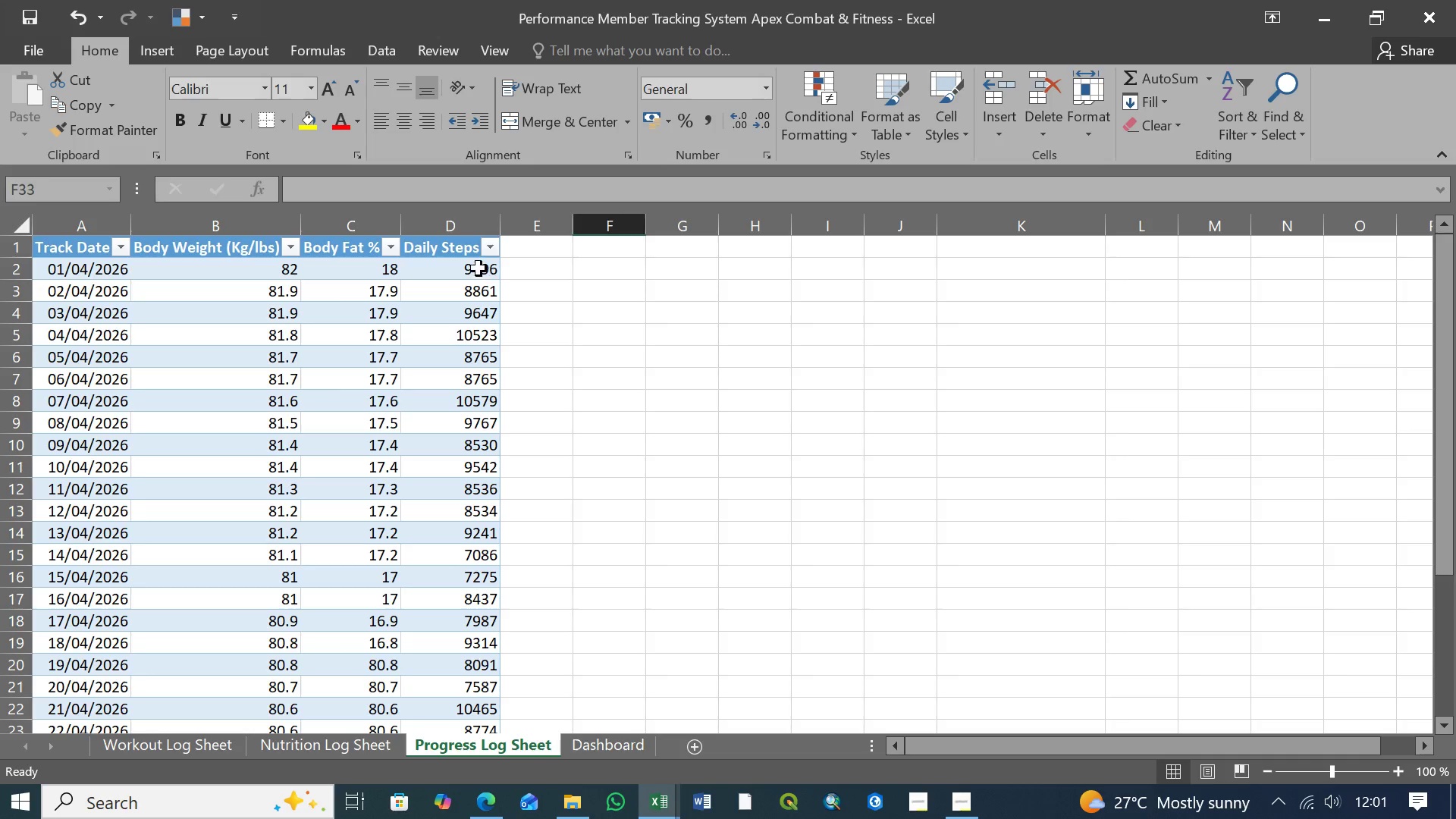 
left_click([476, 265])
 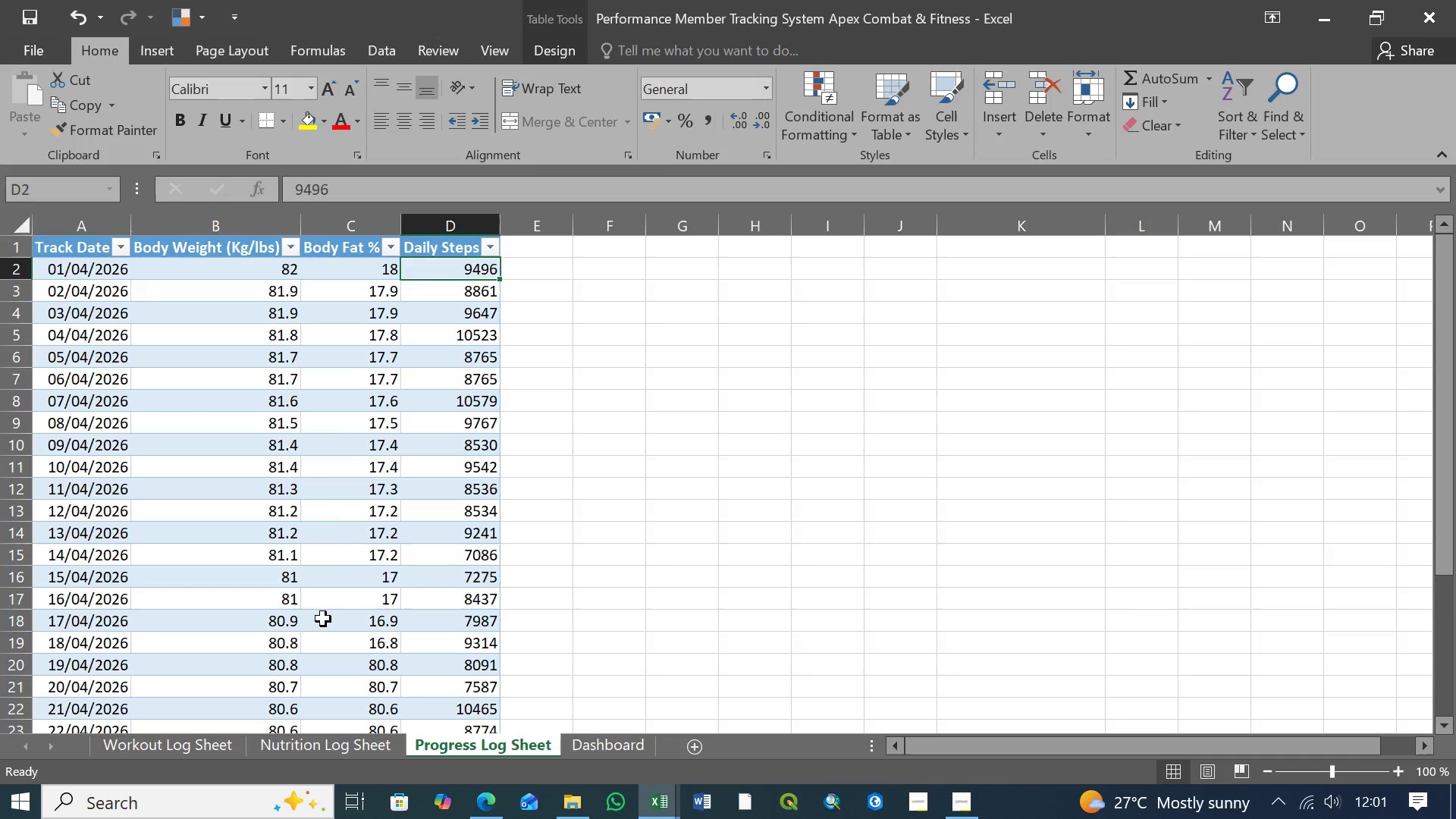 
scroll: coordinate [328, 615], scroll_direction: down, amount: 3.0
 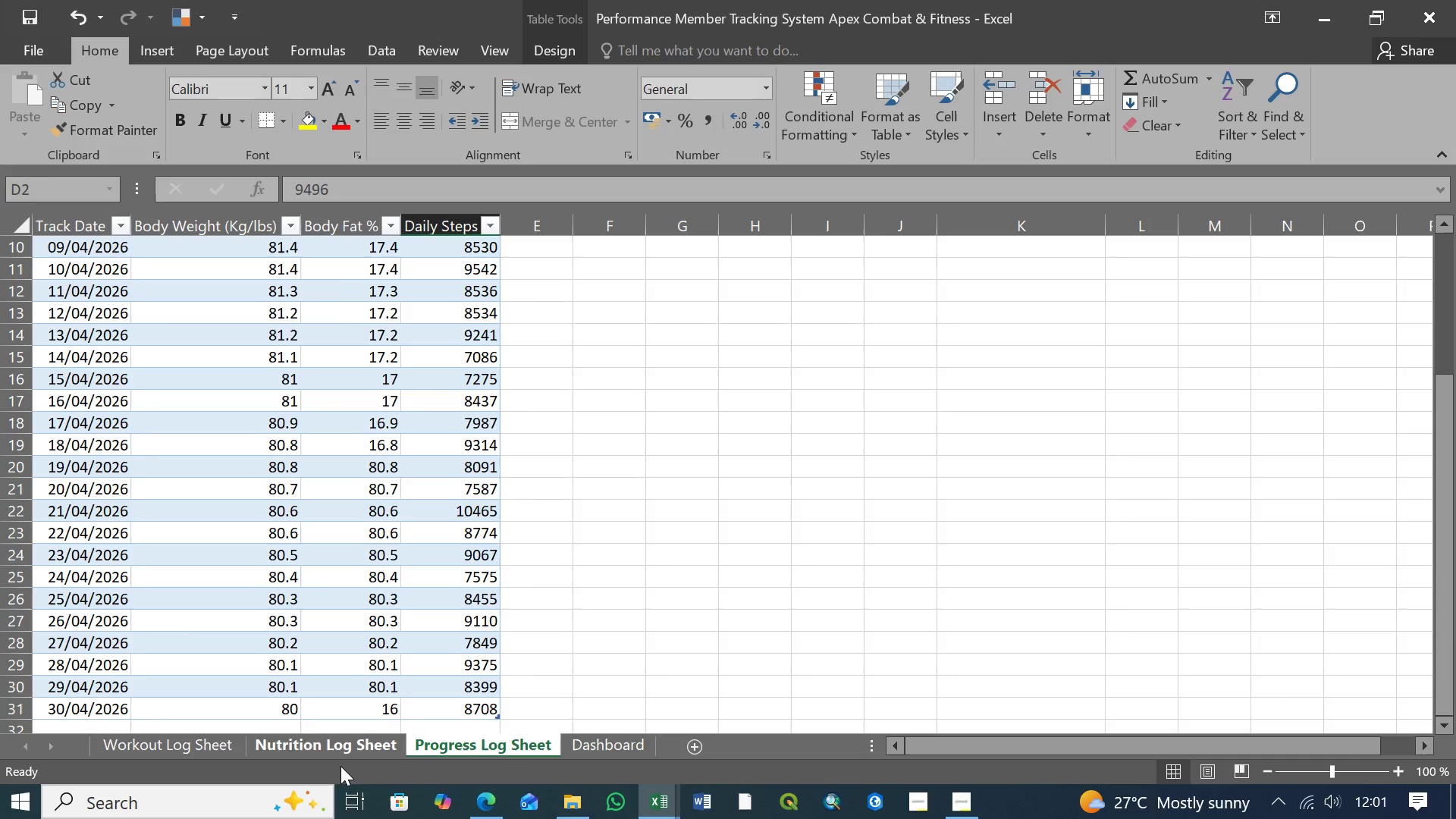 
left_click([349, 745])
 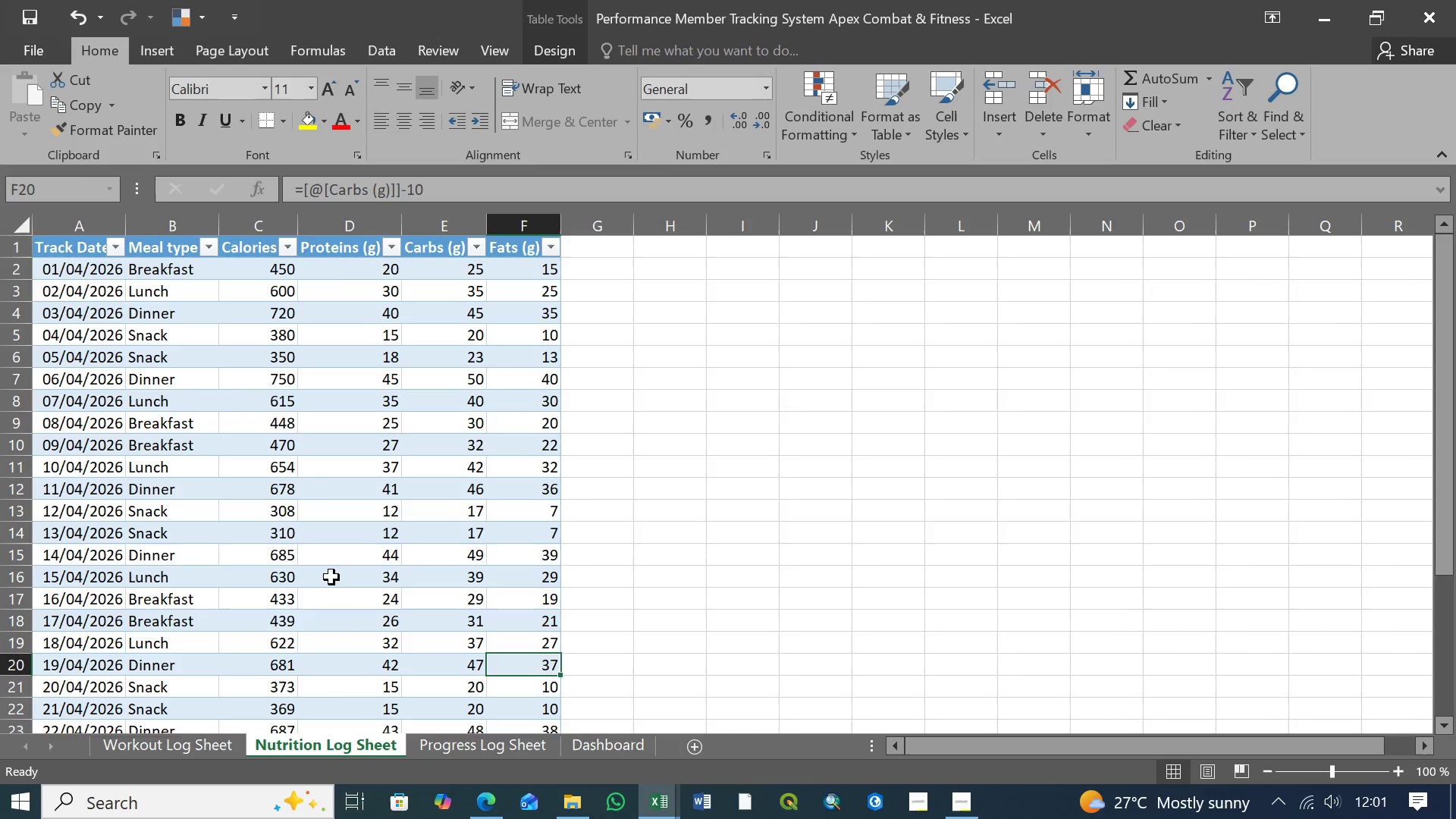 
scroll: coordinate [331, 576], scroll_direction: down, amount: 2.0
 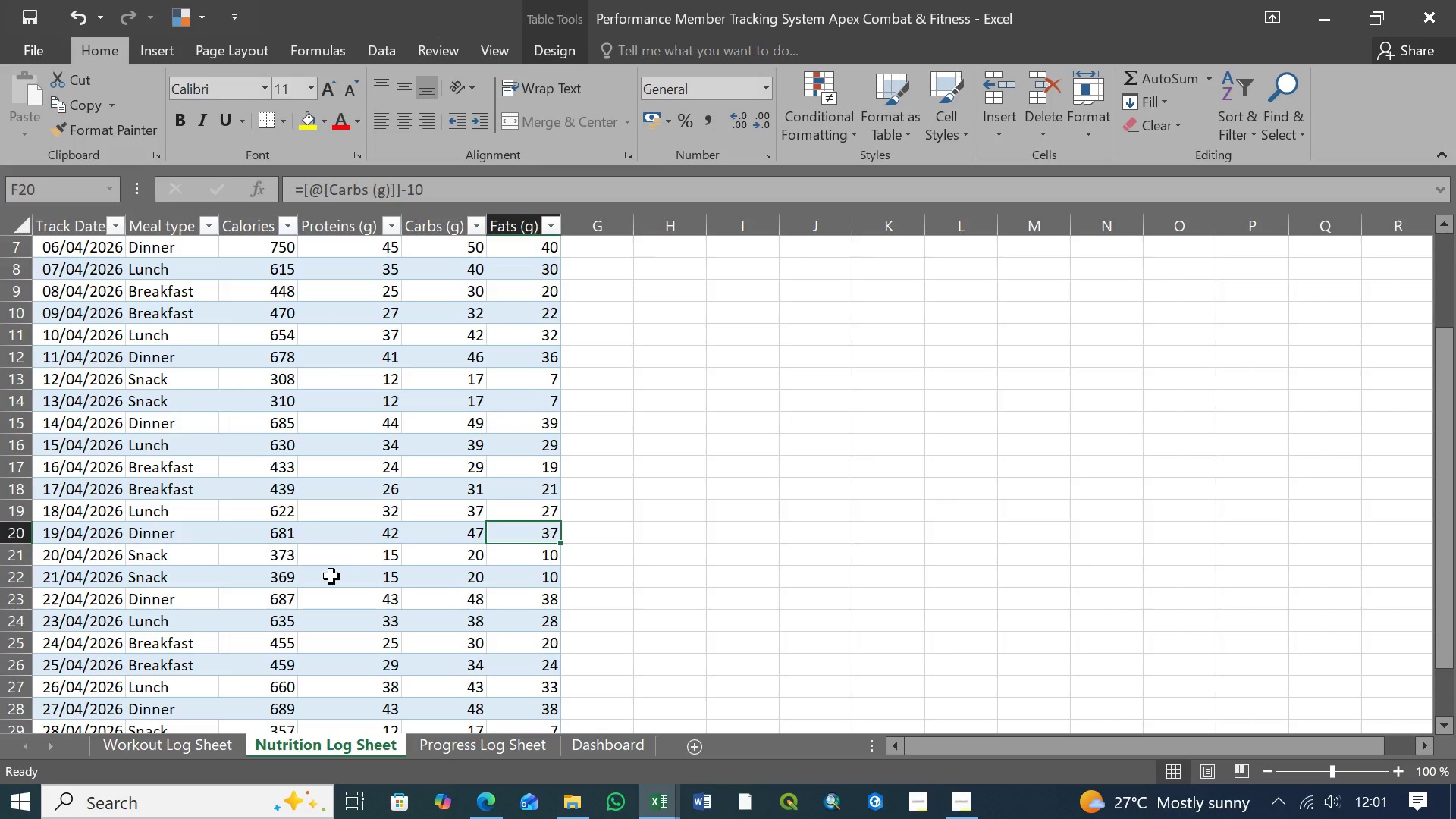 
key(Control+S)
 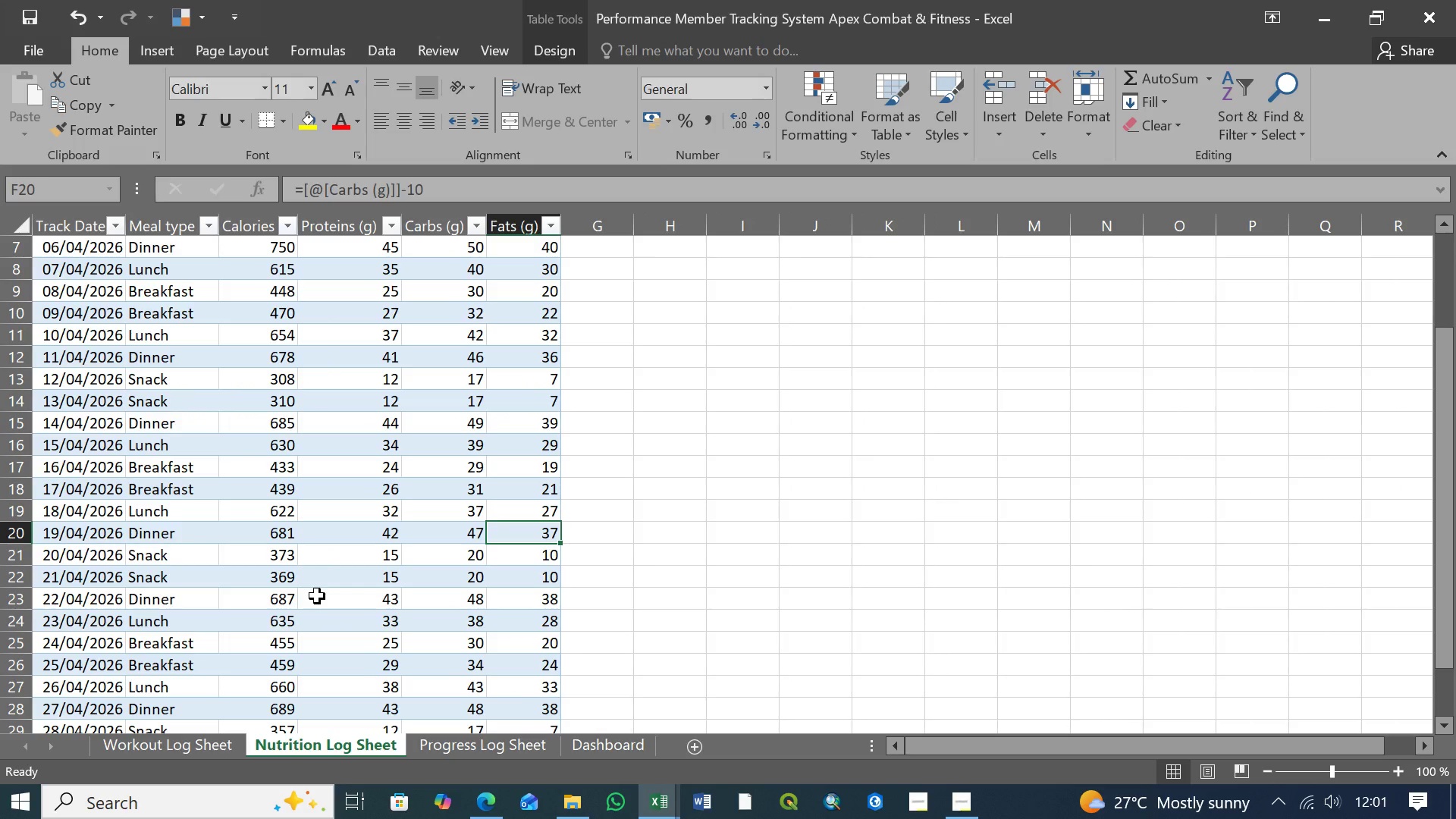 
scroll: coordinate [317, 596], scroll_direction: down, amount: 3.0
 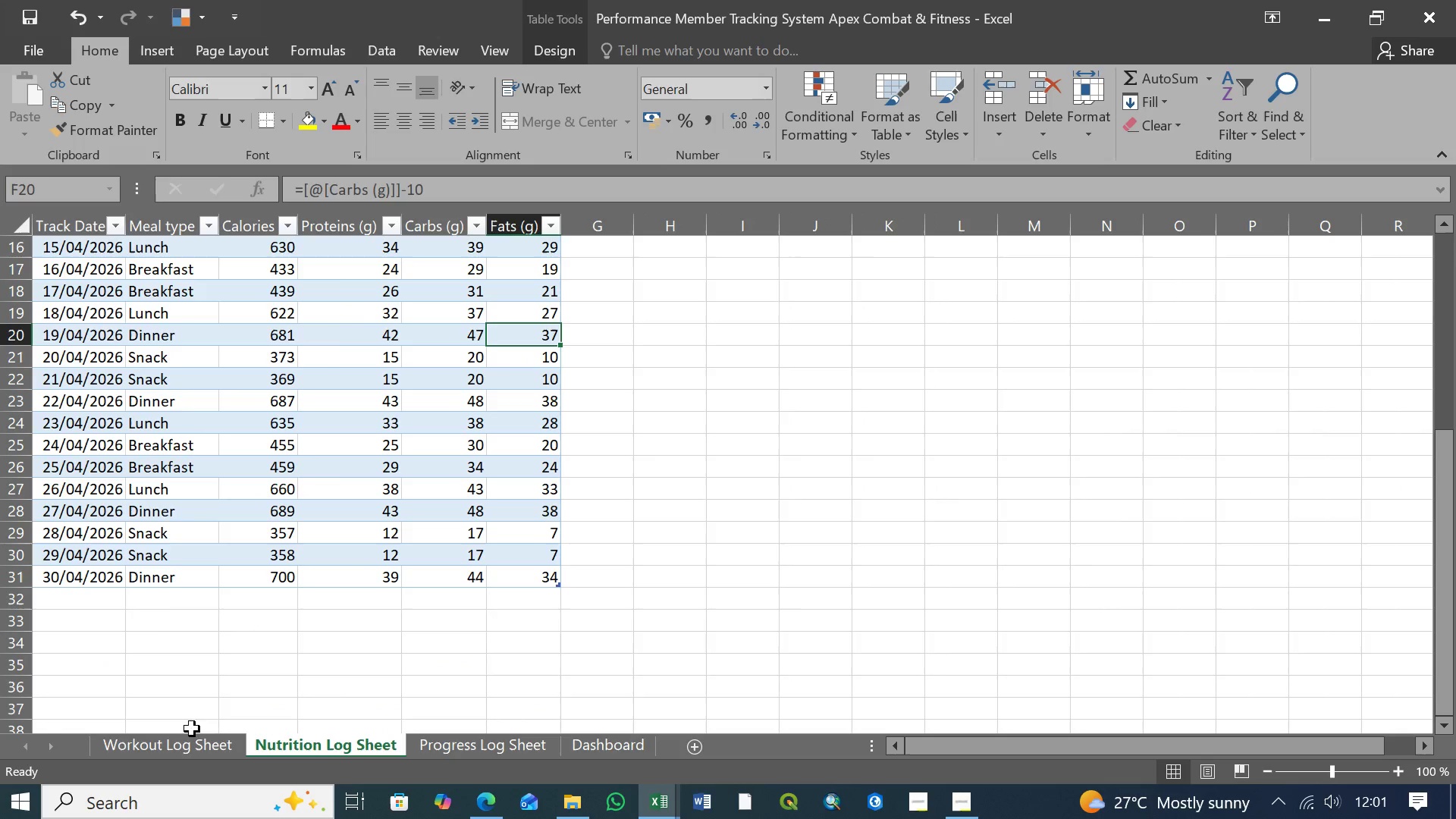 
left_click([181, 745])
 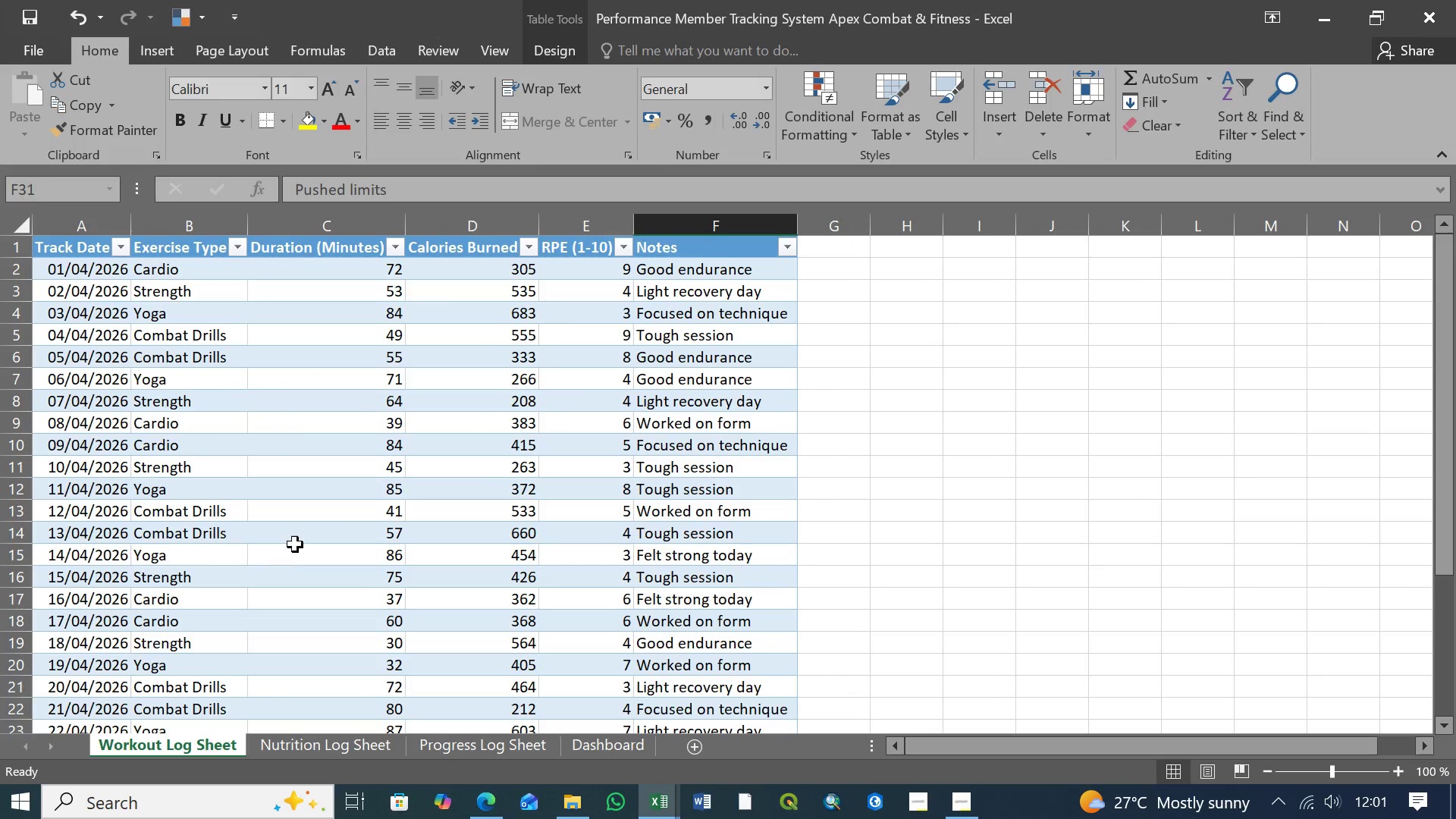 
scroll: coordinate [297, 582], scroll_direction: down, amount: 4.0
 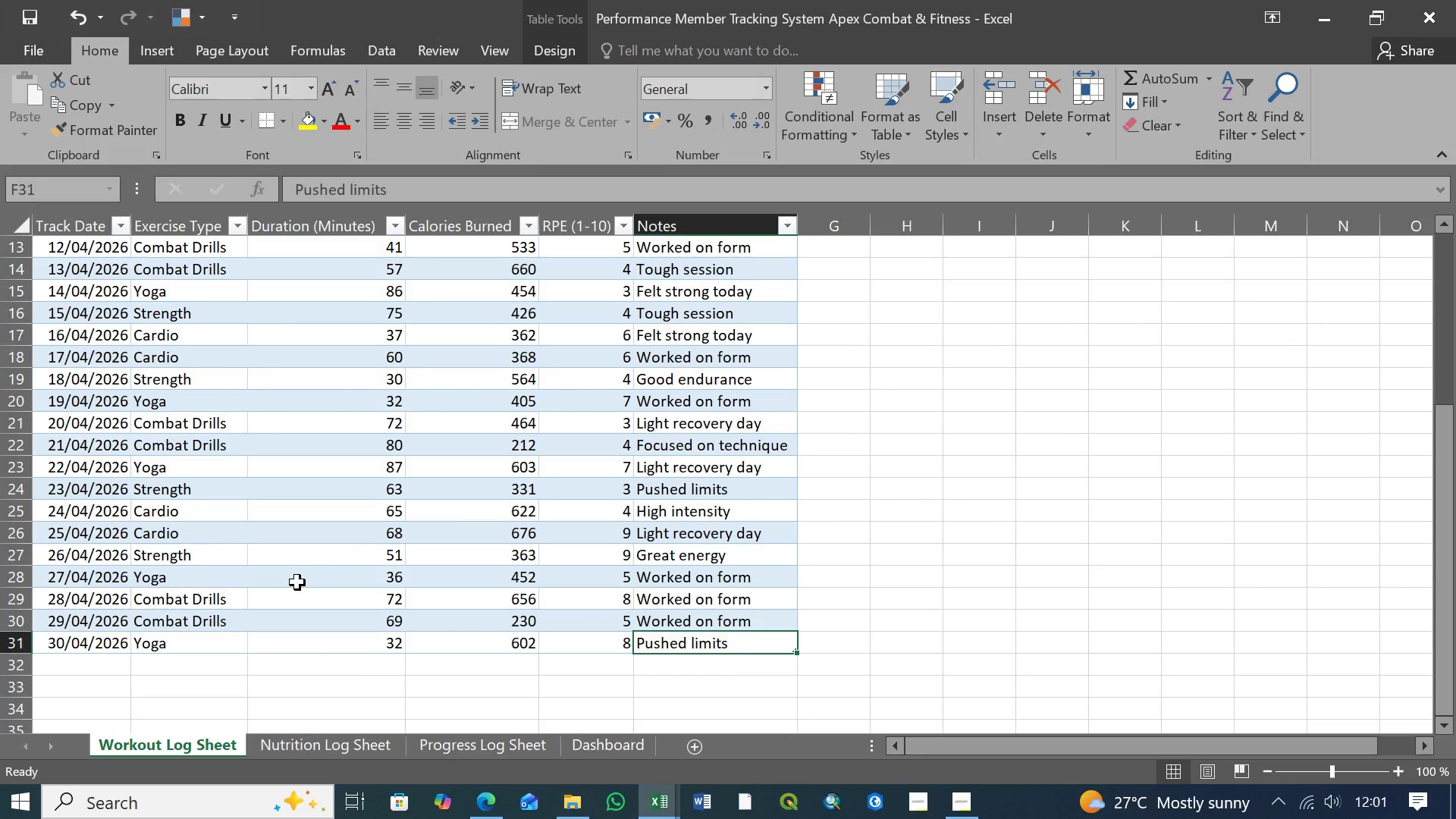 
scroll: coordinate [297, 582], scroll_direction: up, amount: 13.0
 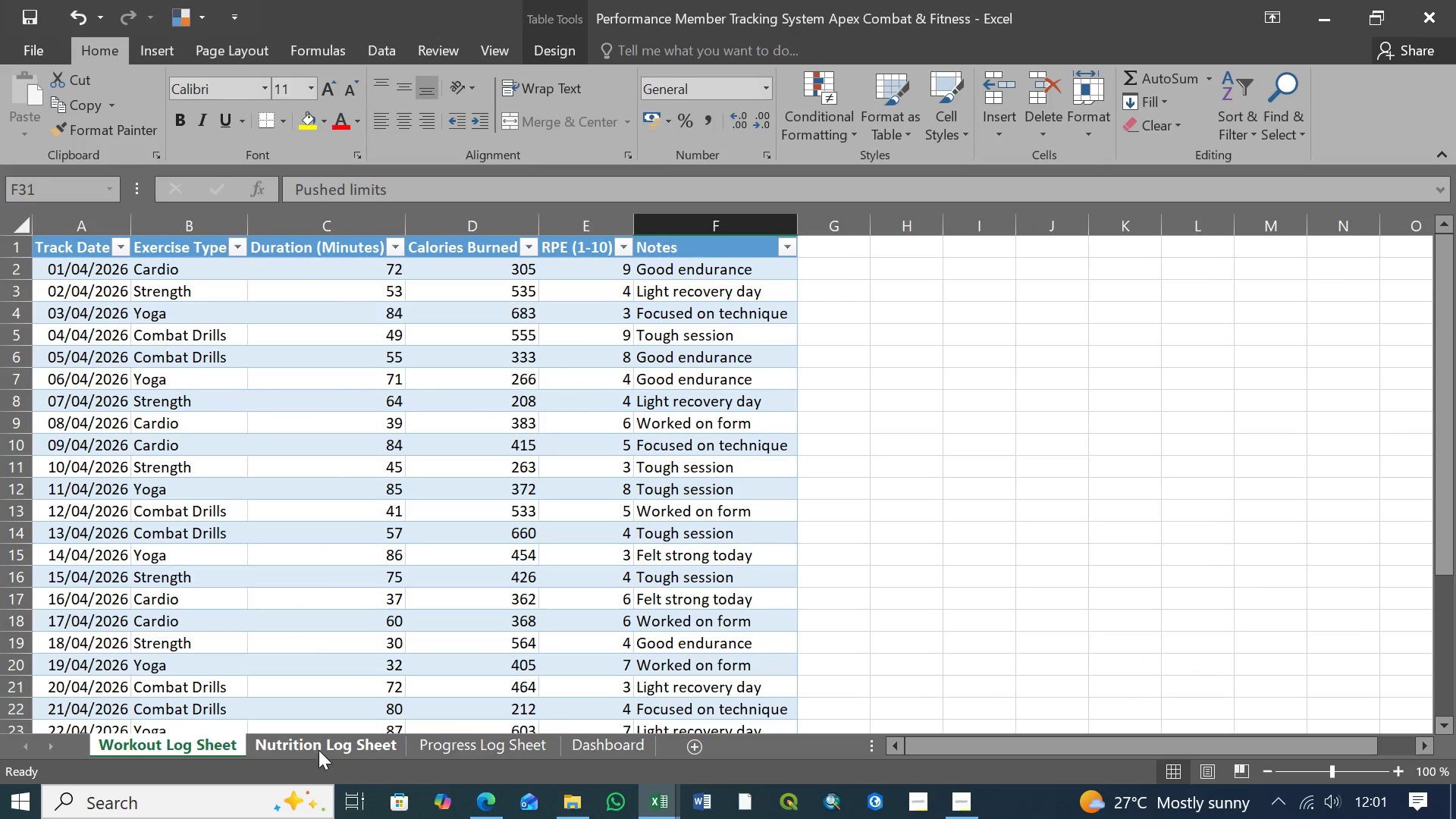 
left_click([321, 745])
 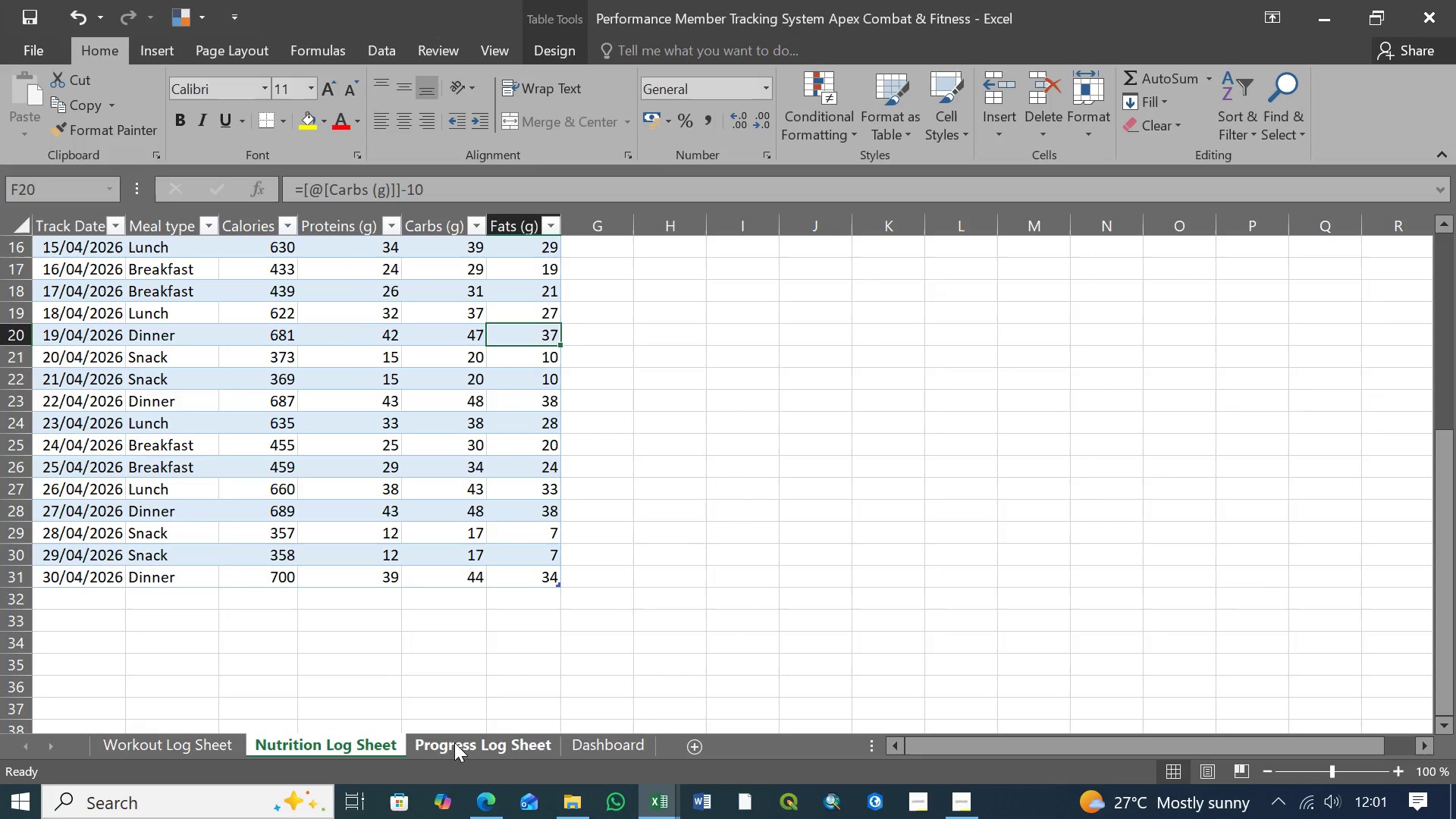 
left_click([457, 742])
 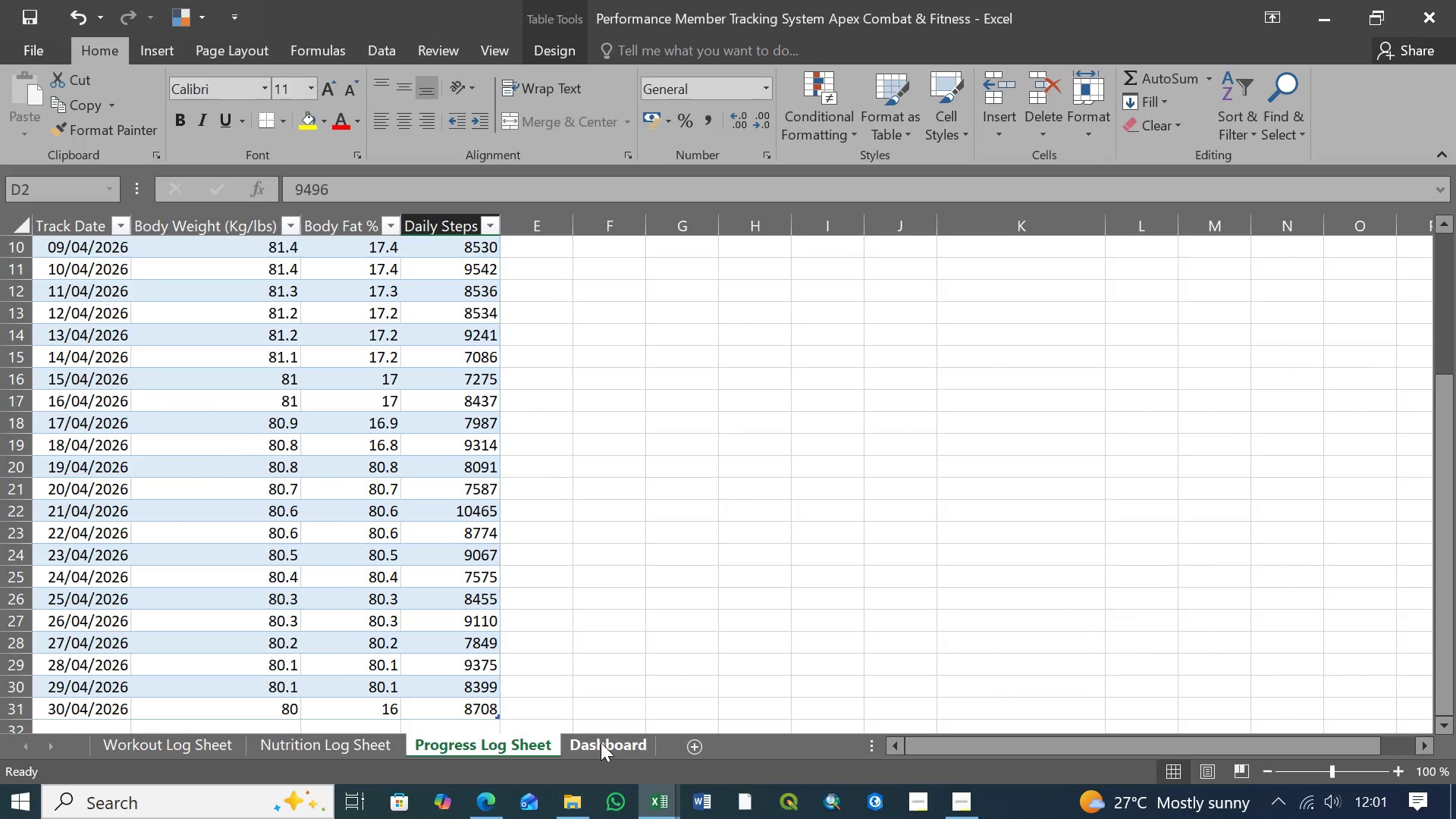 
left_click([604, 742])
 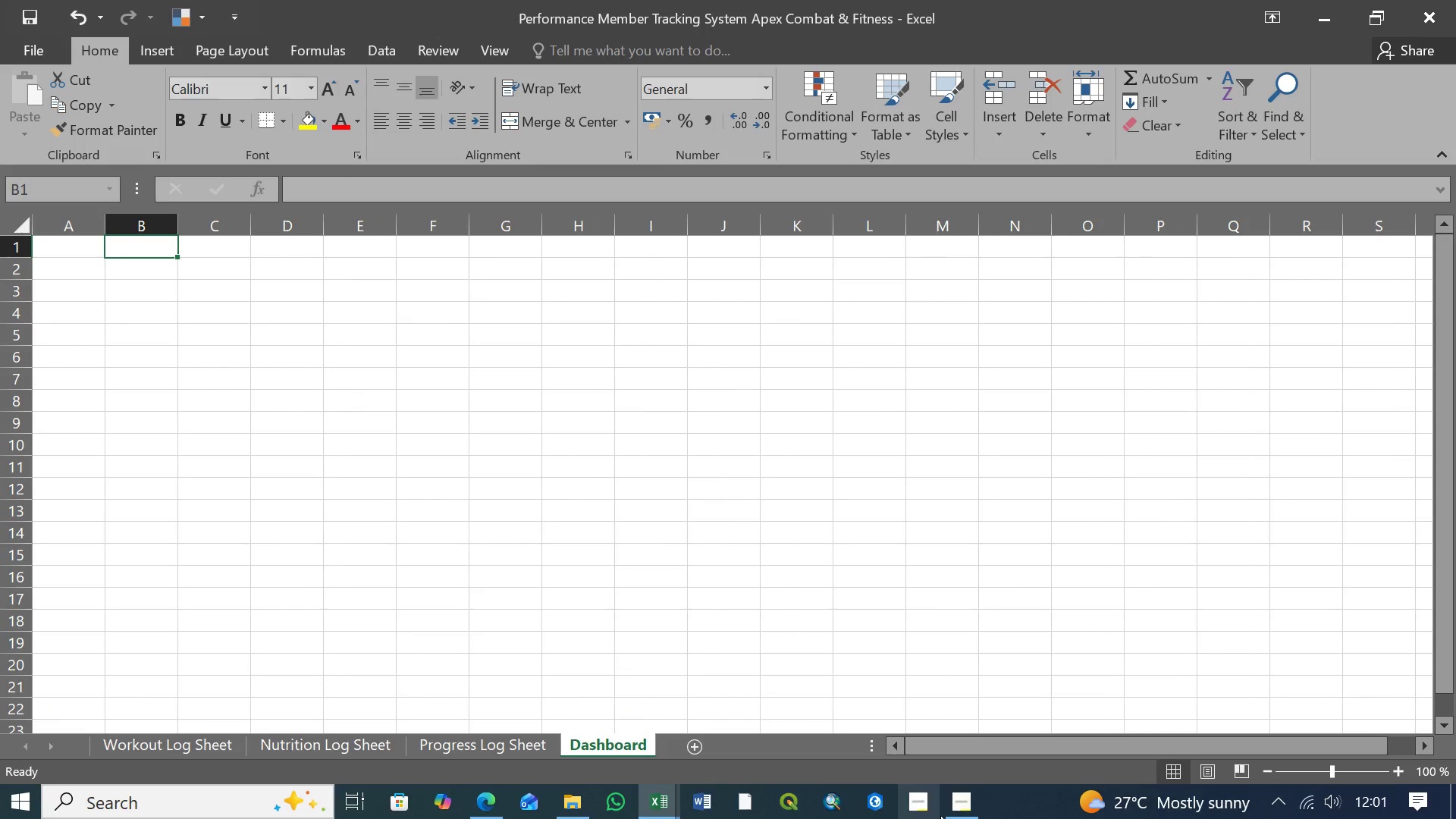 
left_click([974, 814])